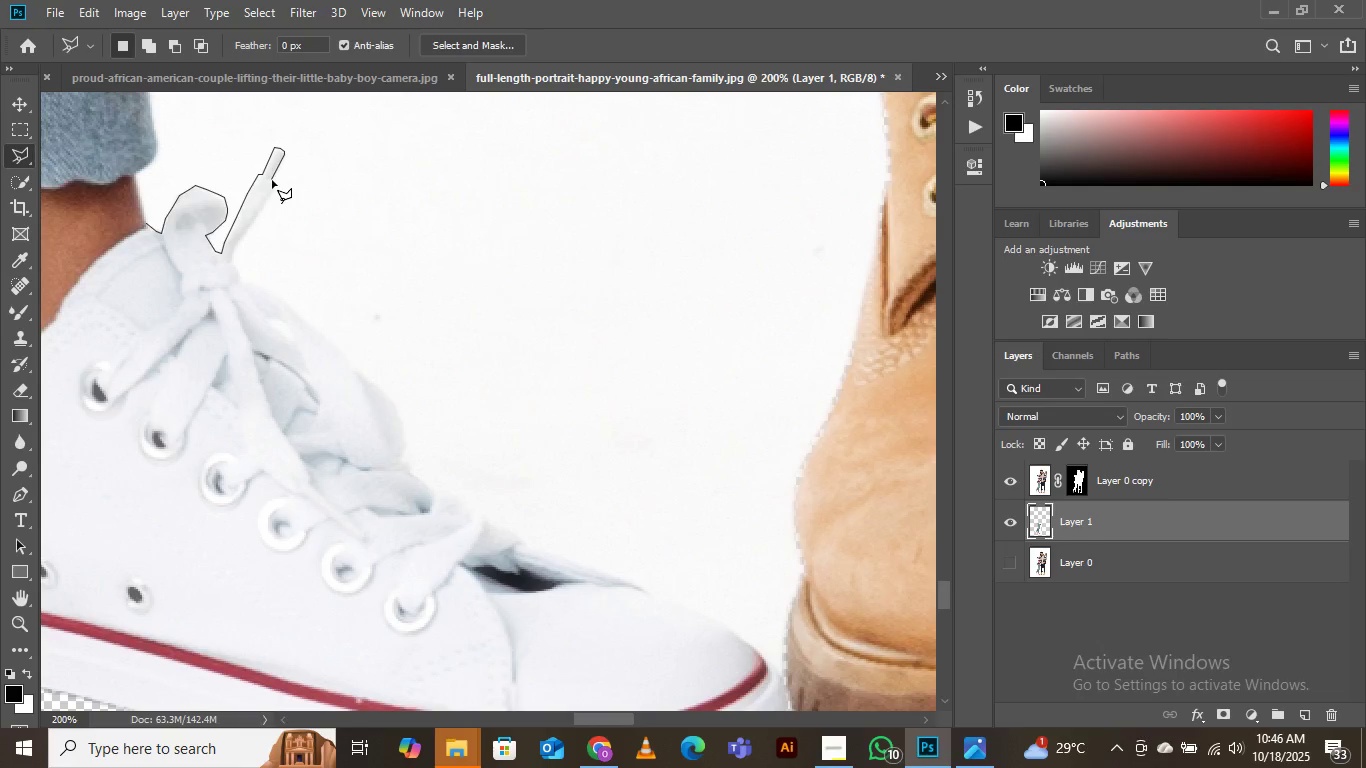 
left_click([272, 180])
 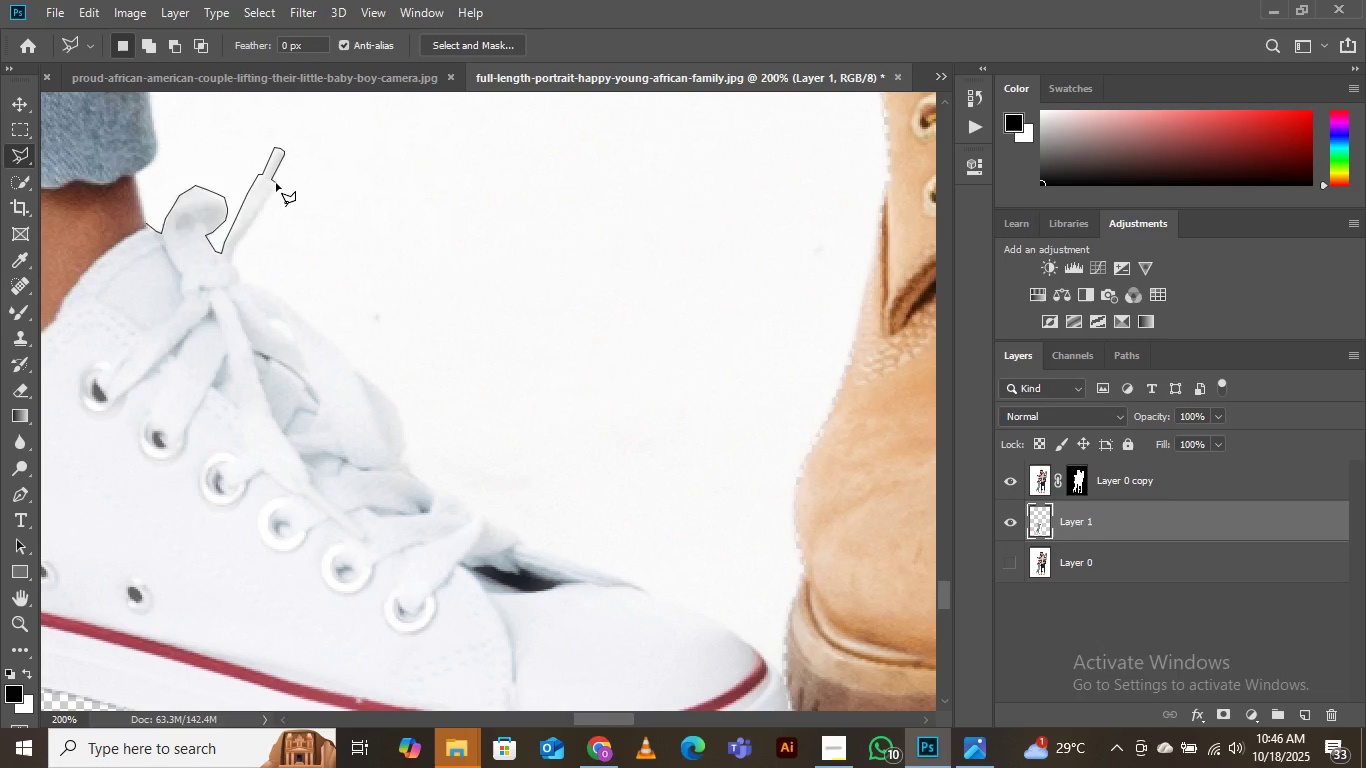 
left_click([276, 183])
 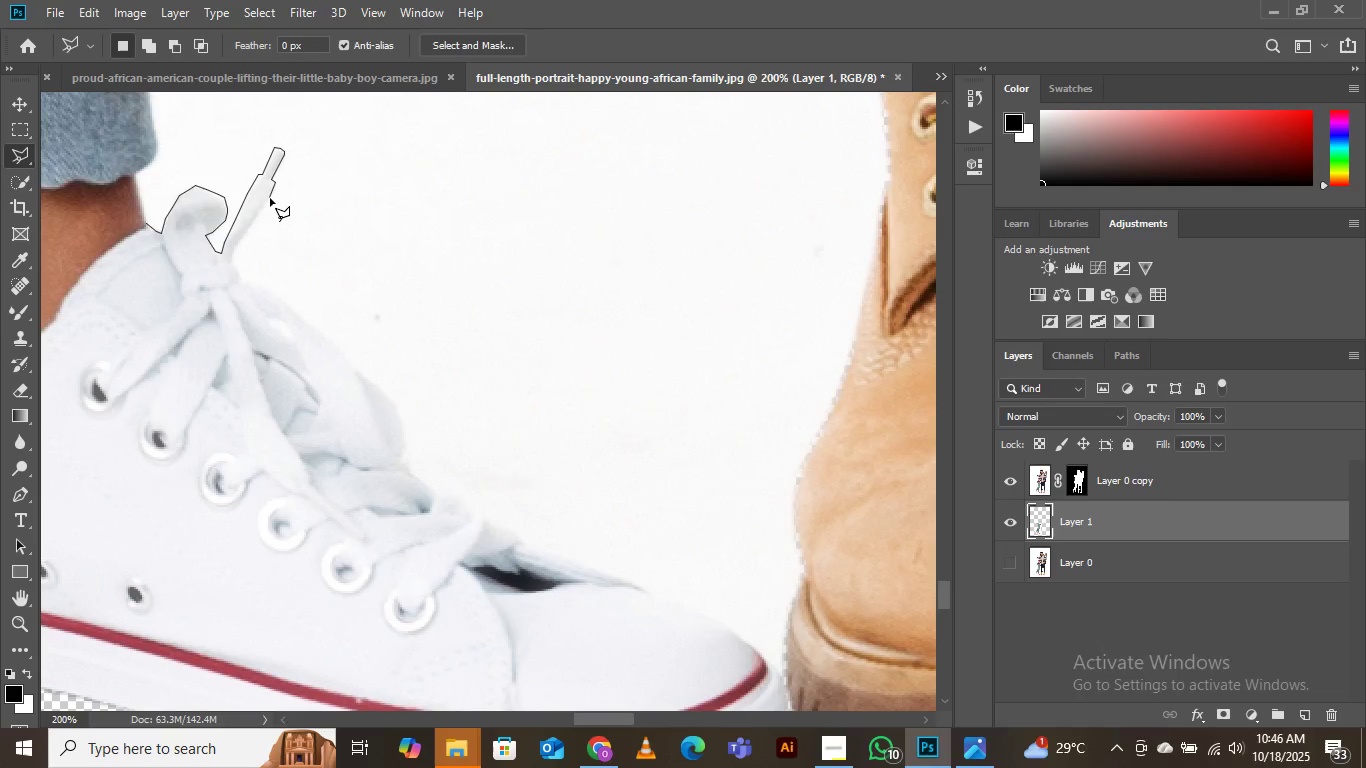 
left_click([270, 198])
 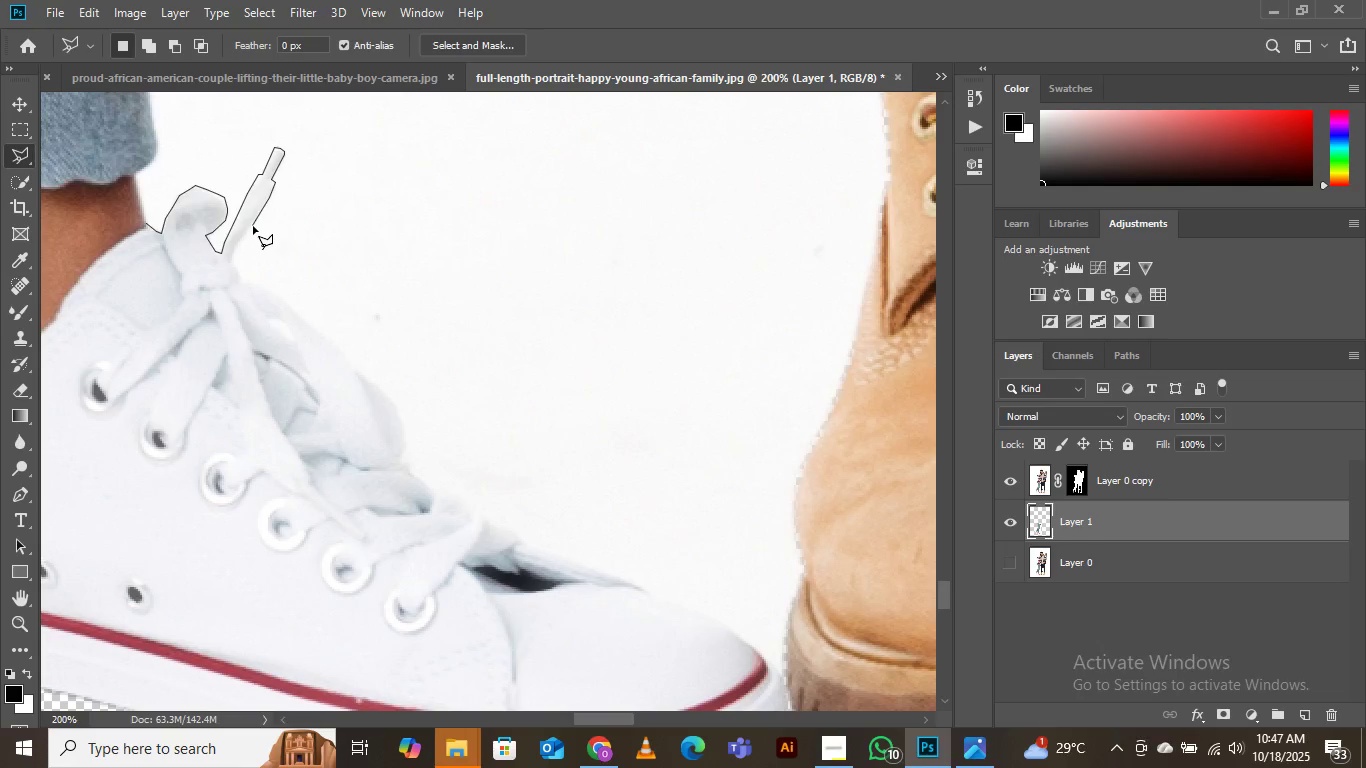 
left_click([253, 226])
 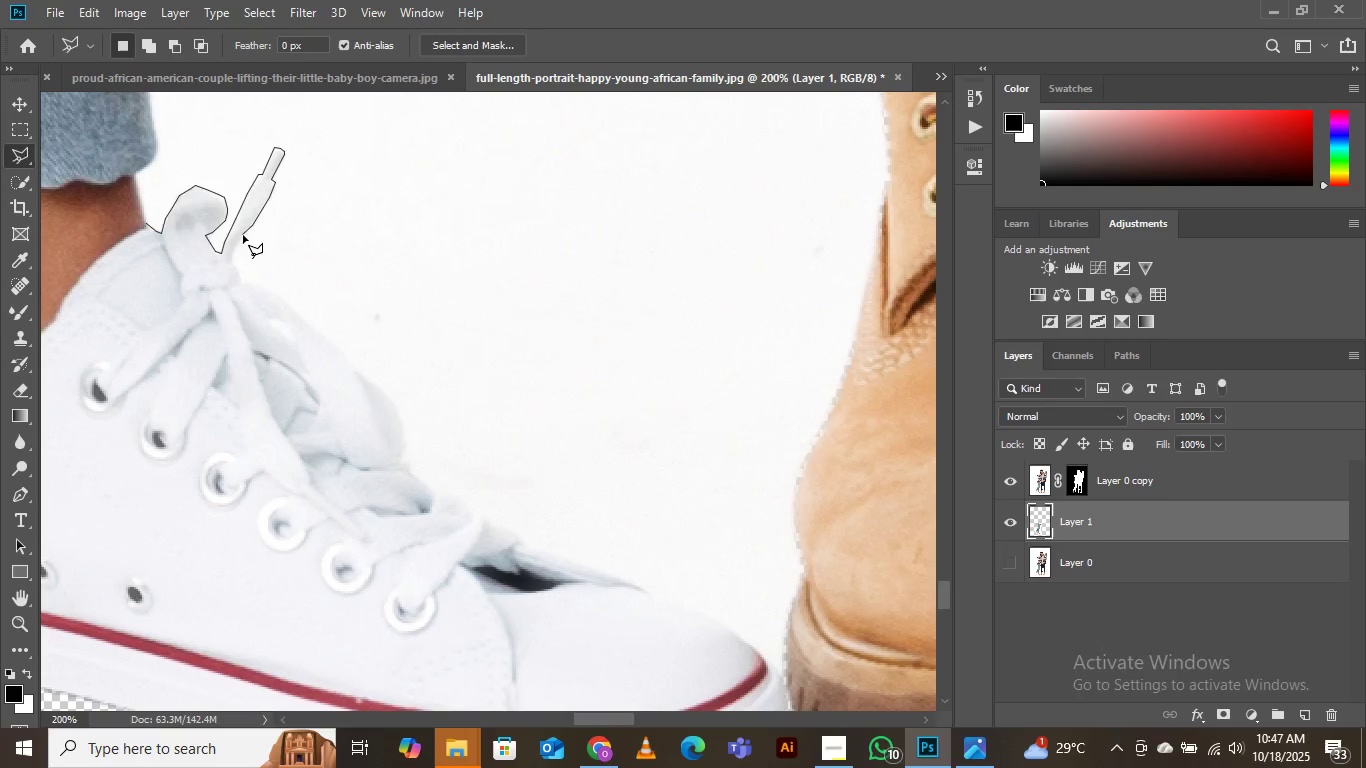 
left_click([243, 235])
 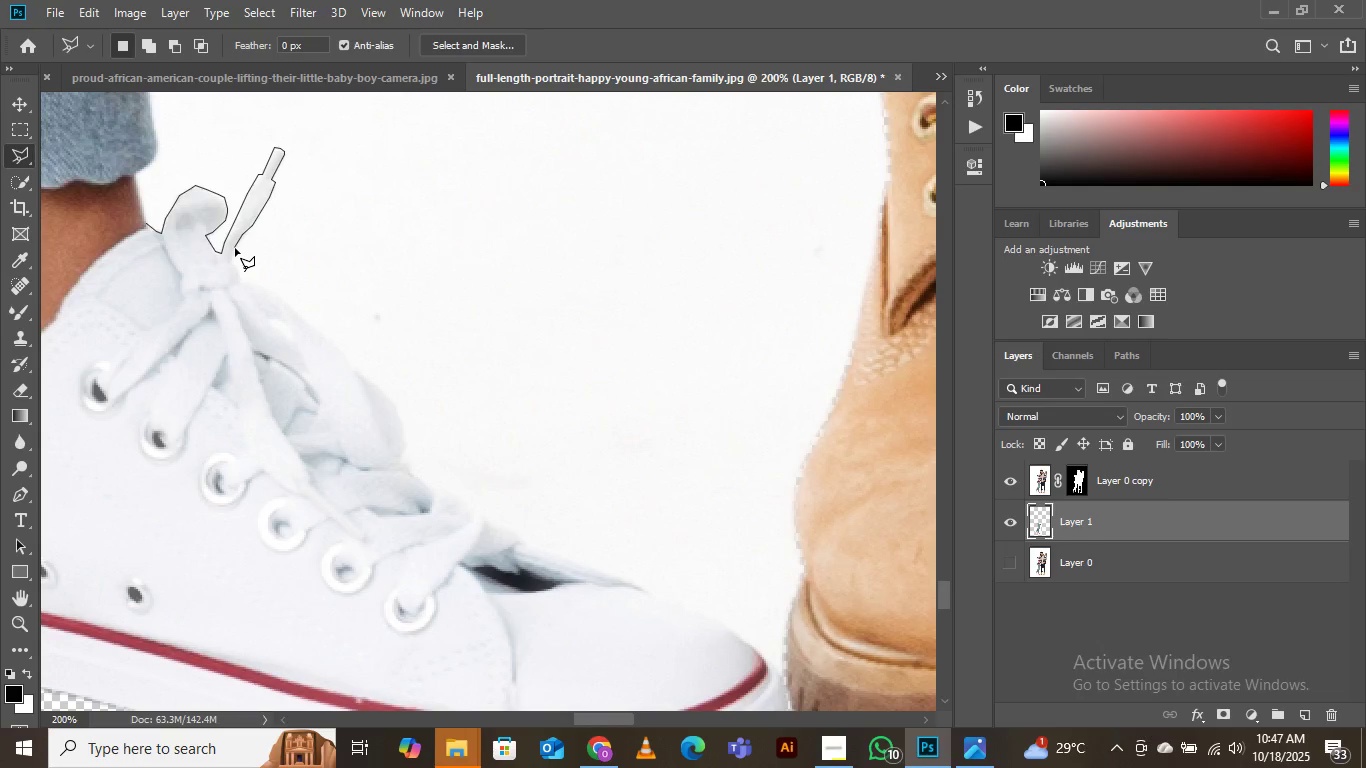 
left_click([235, 248])
 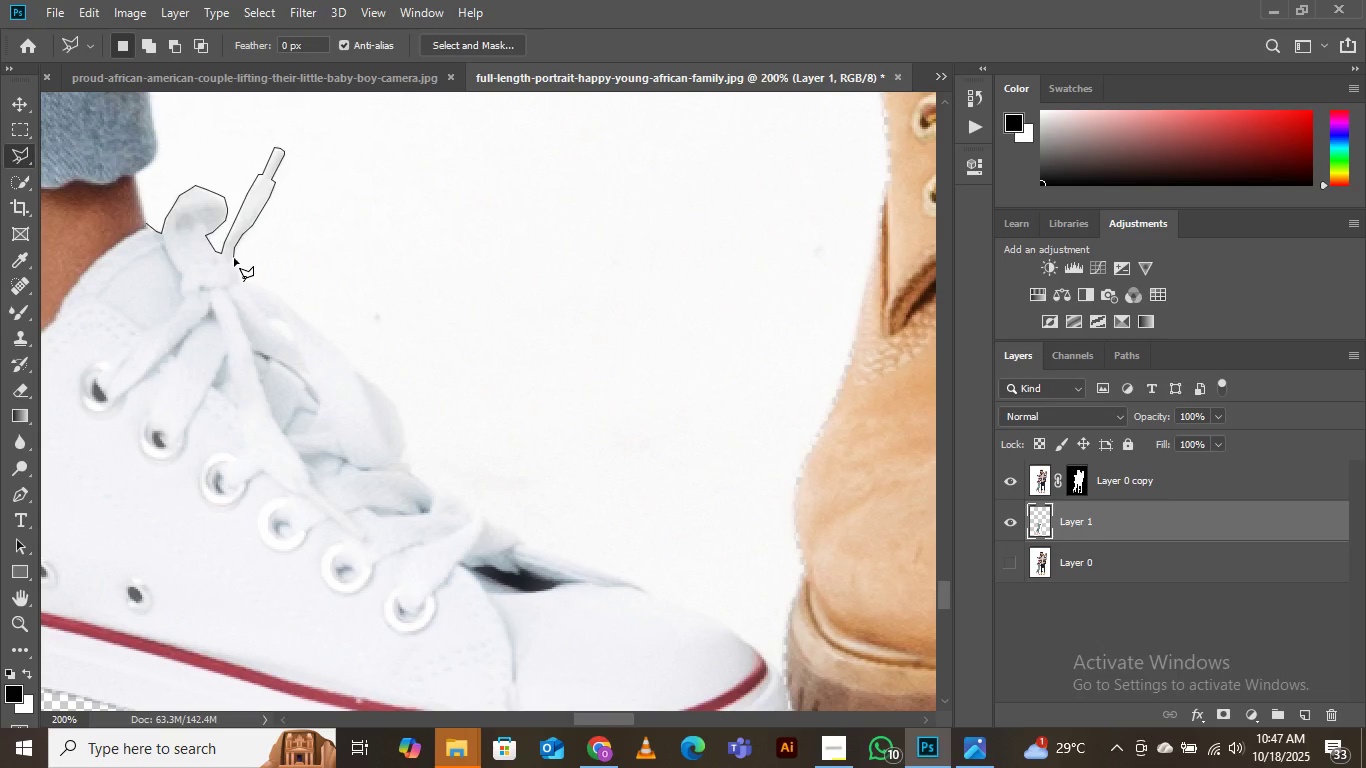 
left_click([234, 258])
 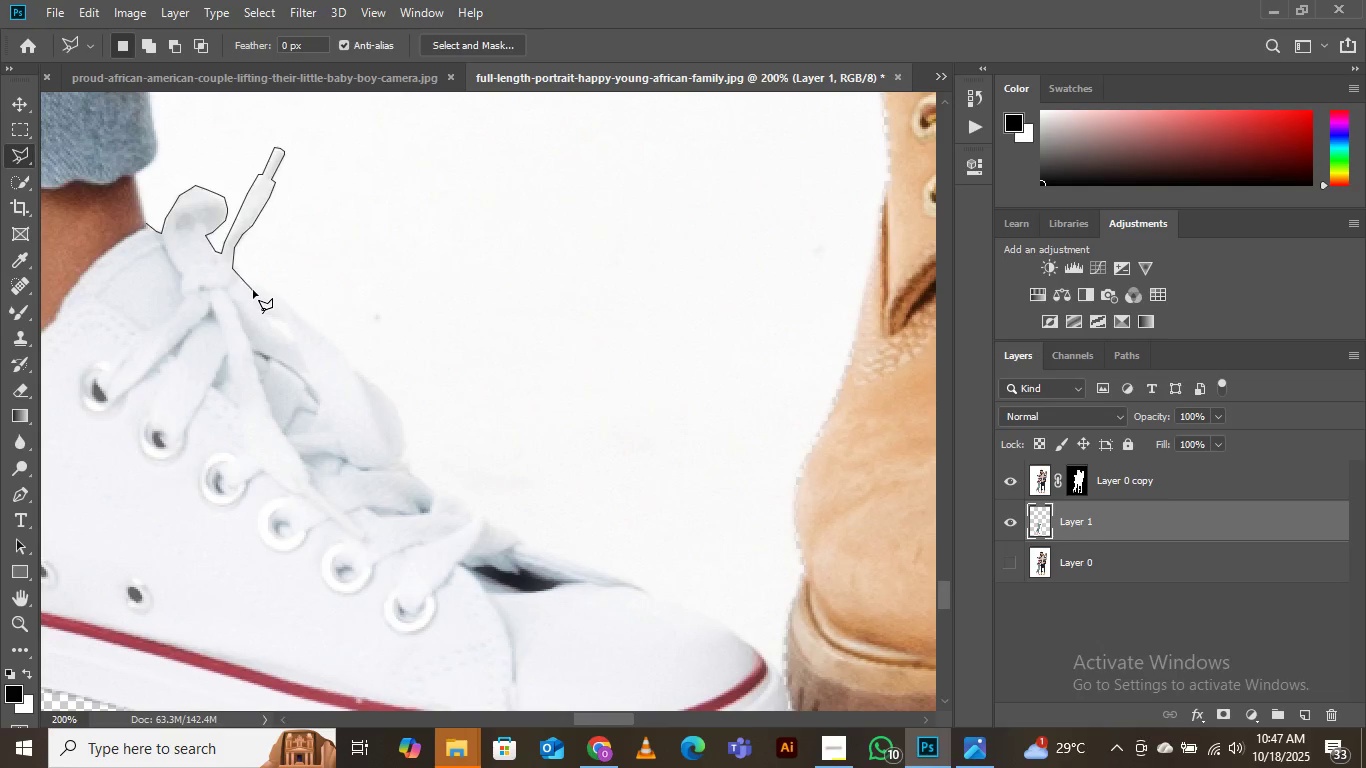 
left_click([242, 282])
 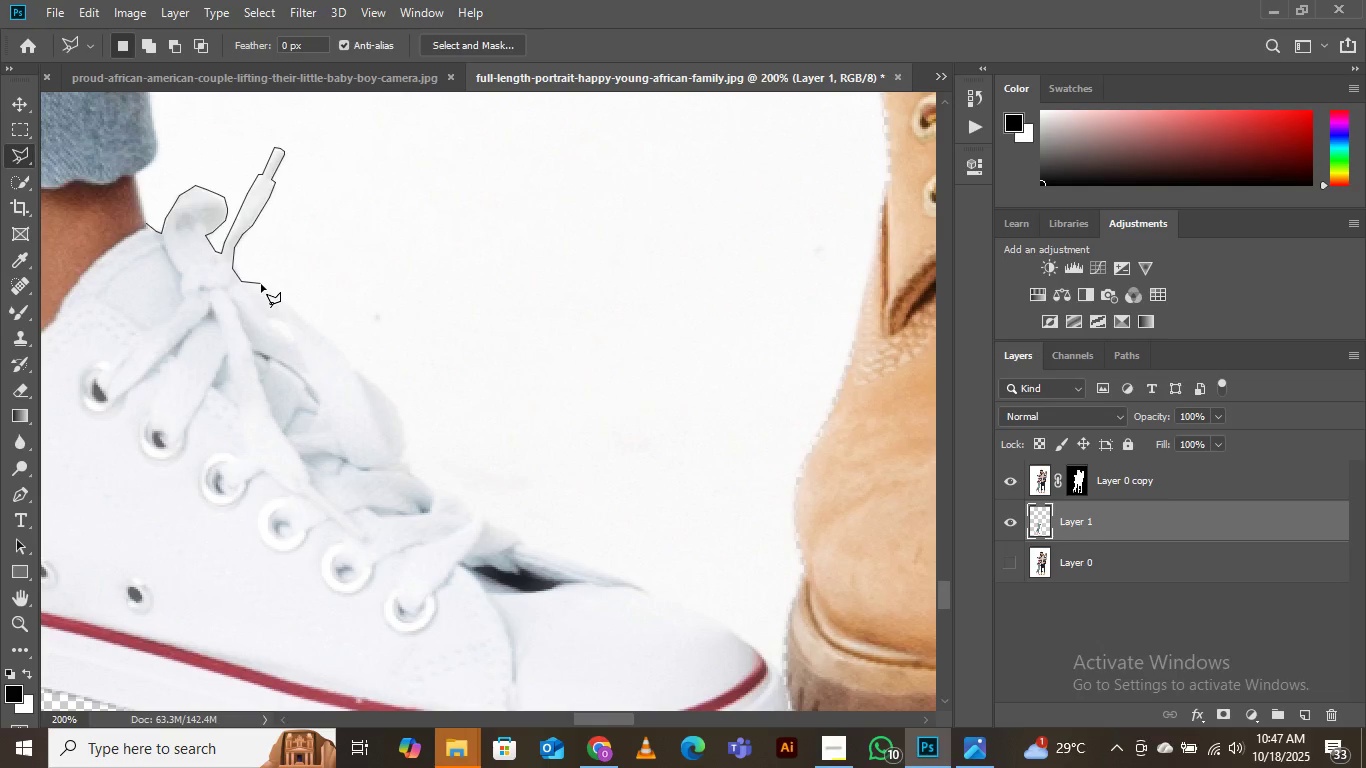 
left_click([261, 284])
 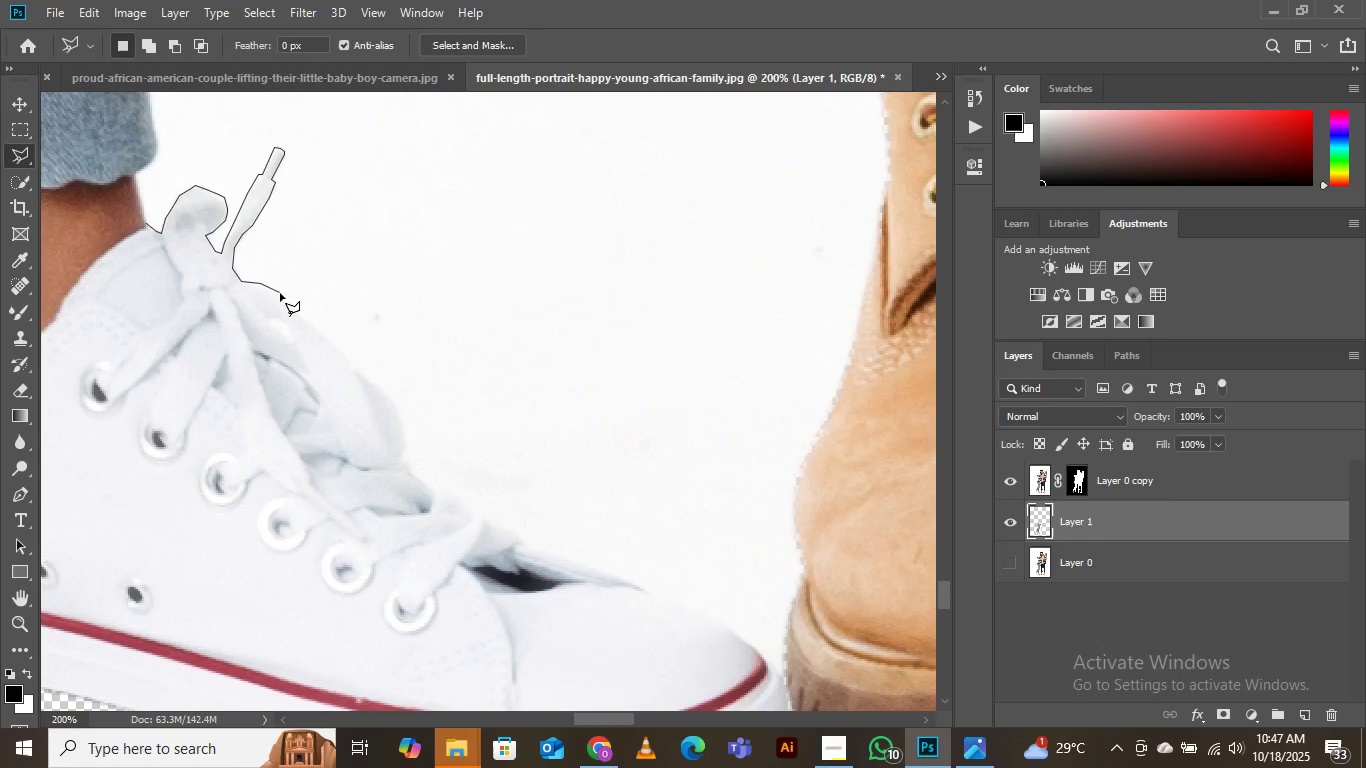 
left_click([280, 293])
 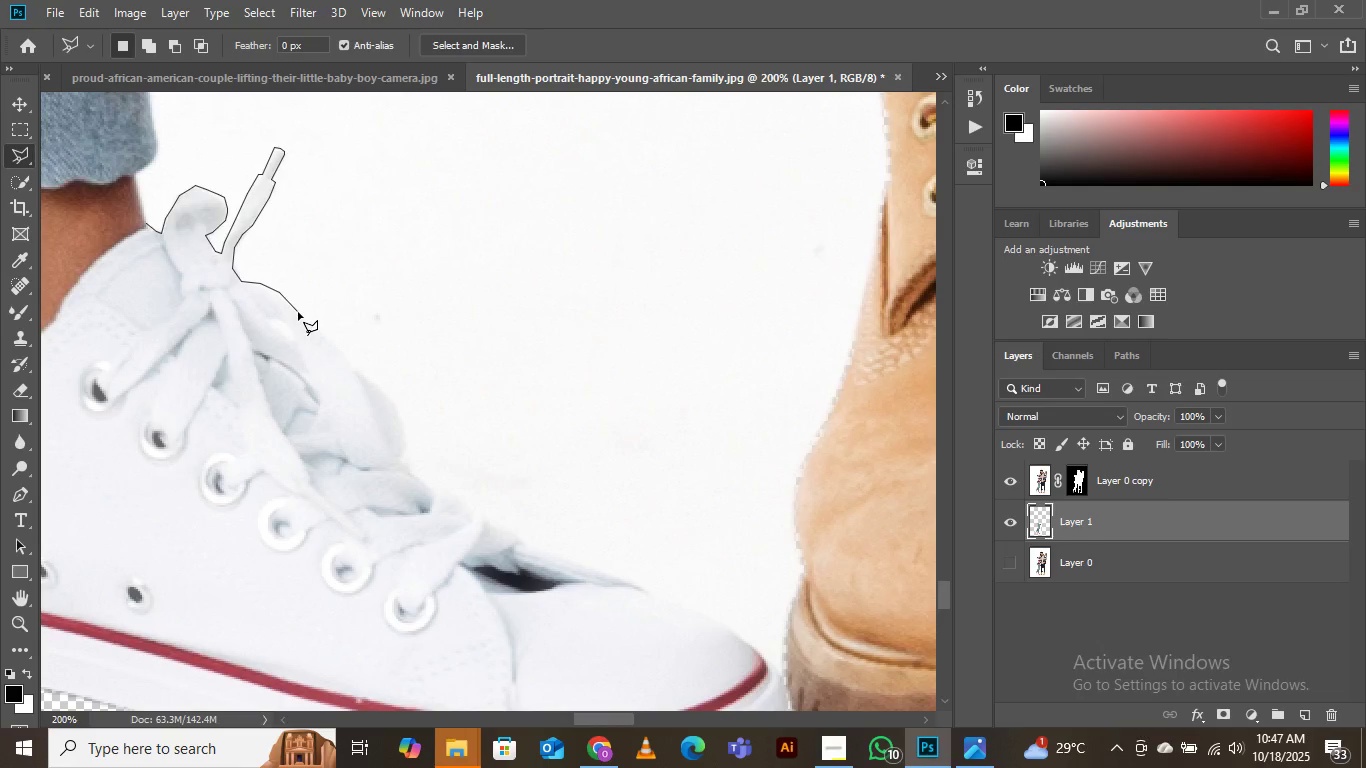 
left_click([298, 312])
 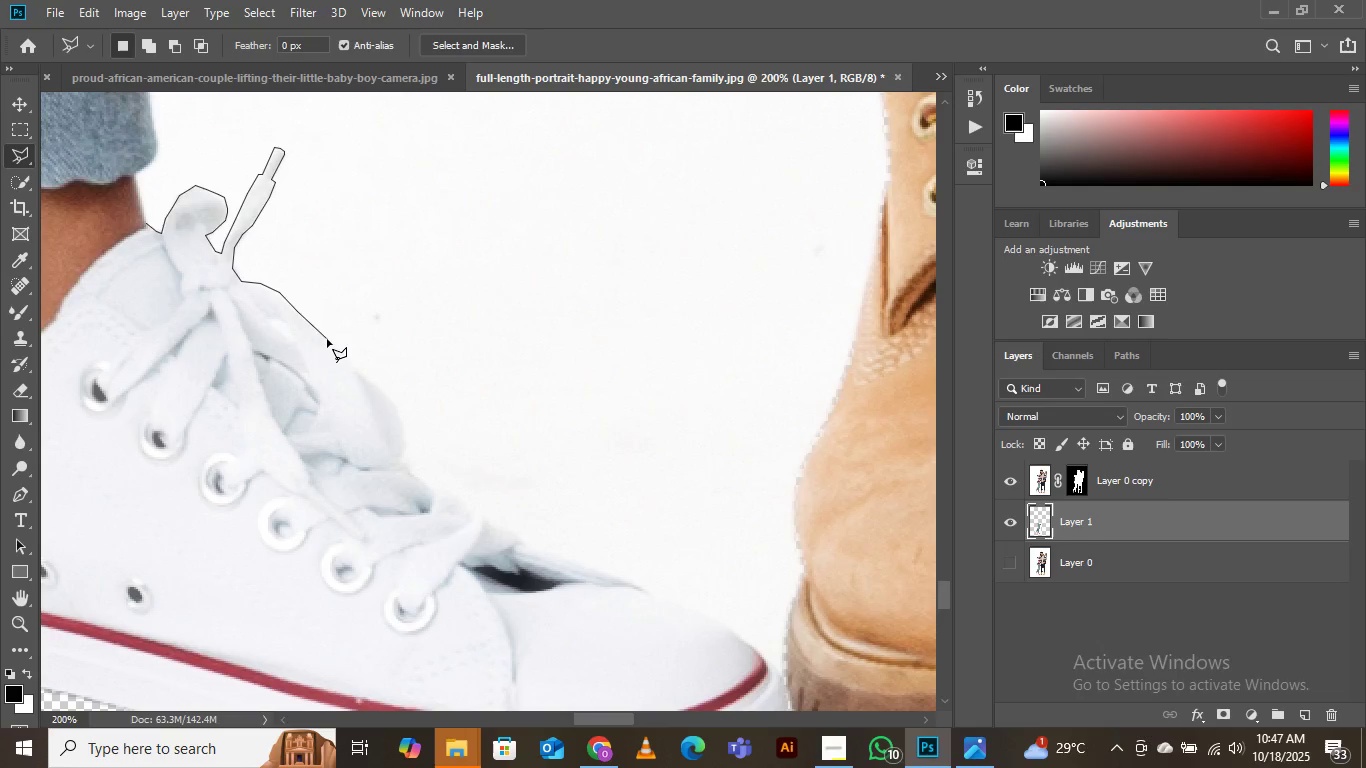 
left_click([327, 338])
 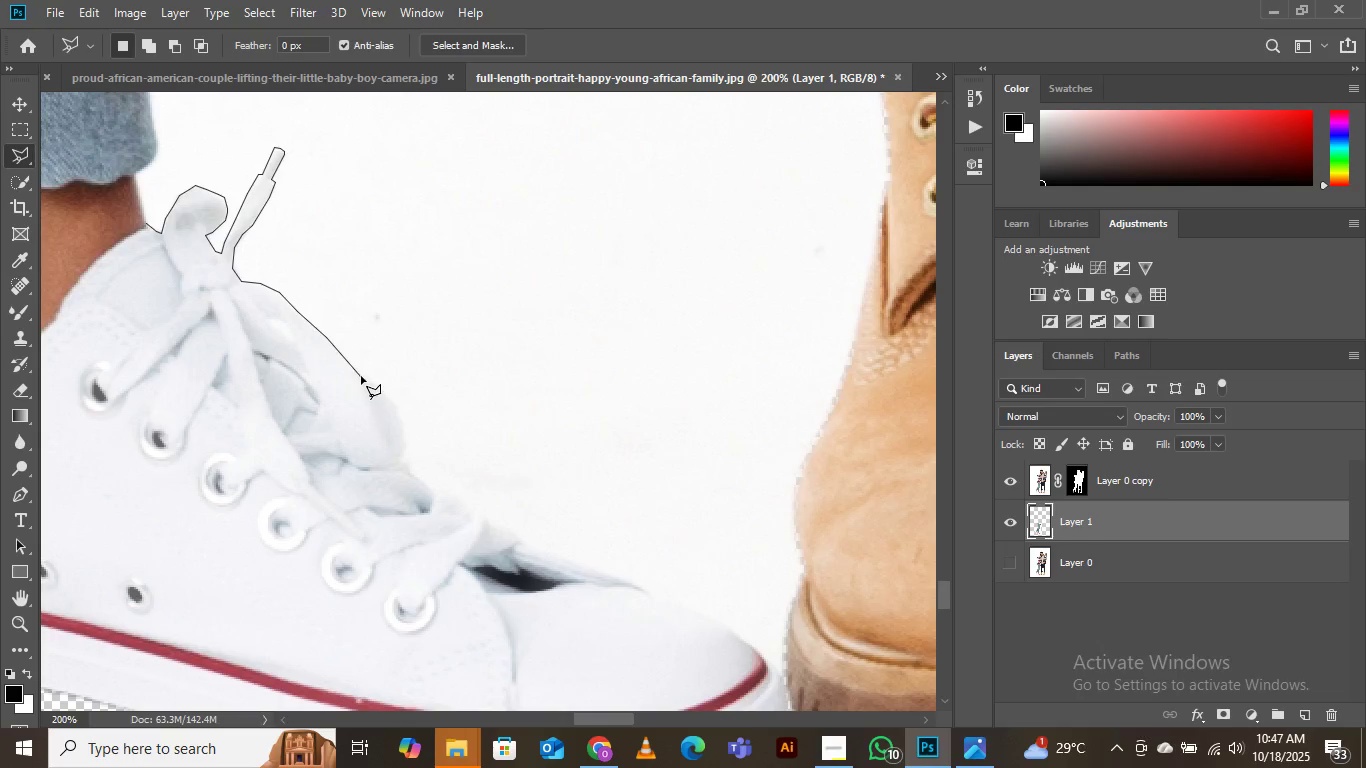 
left_click([361, 376])
 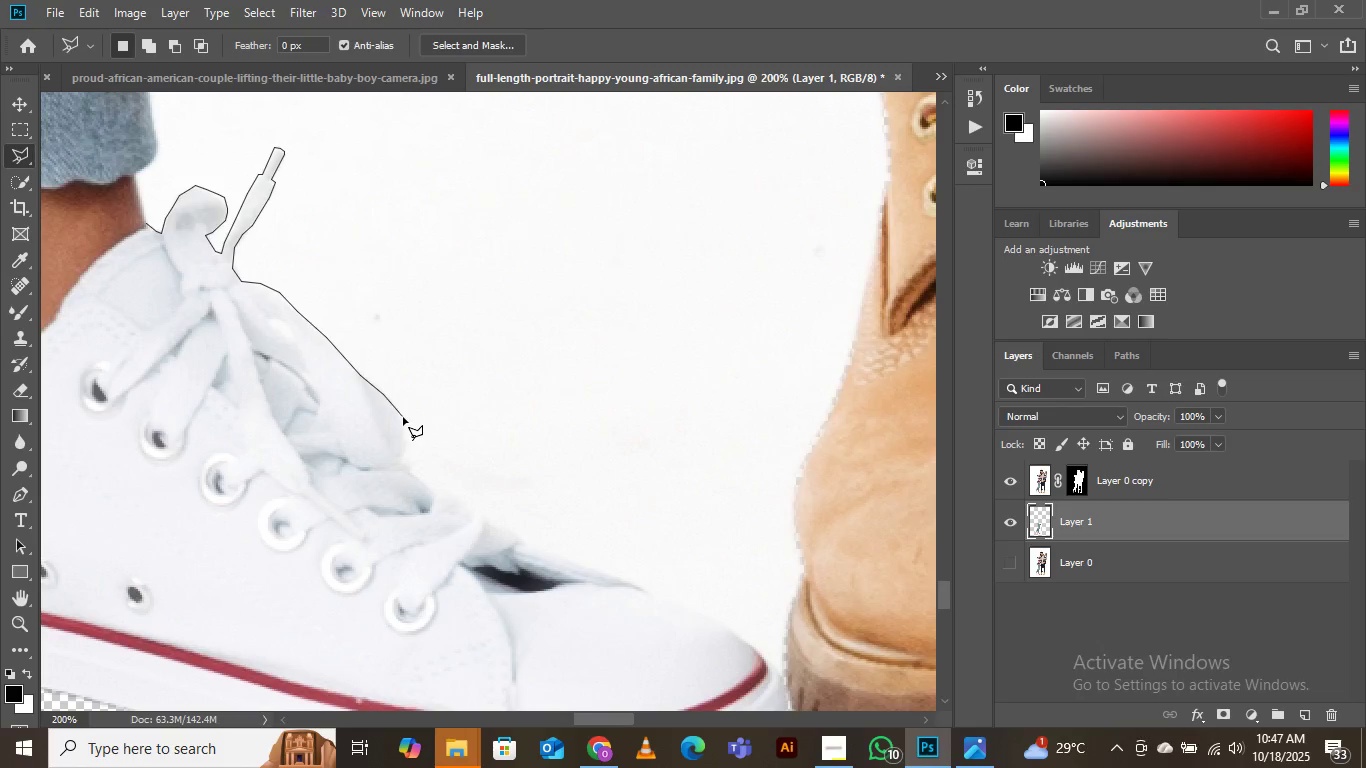 
left_click([400, 416])
 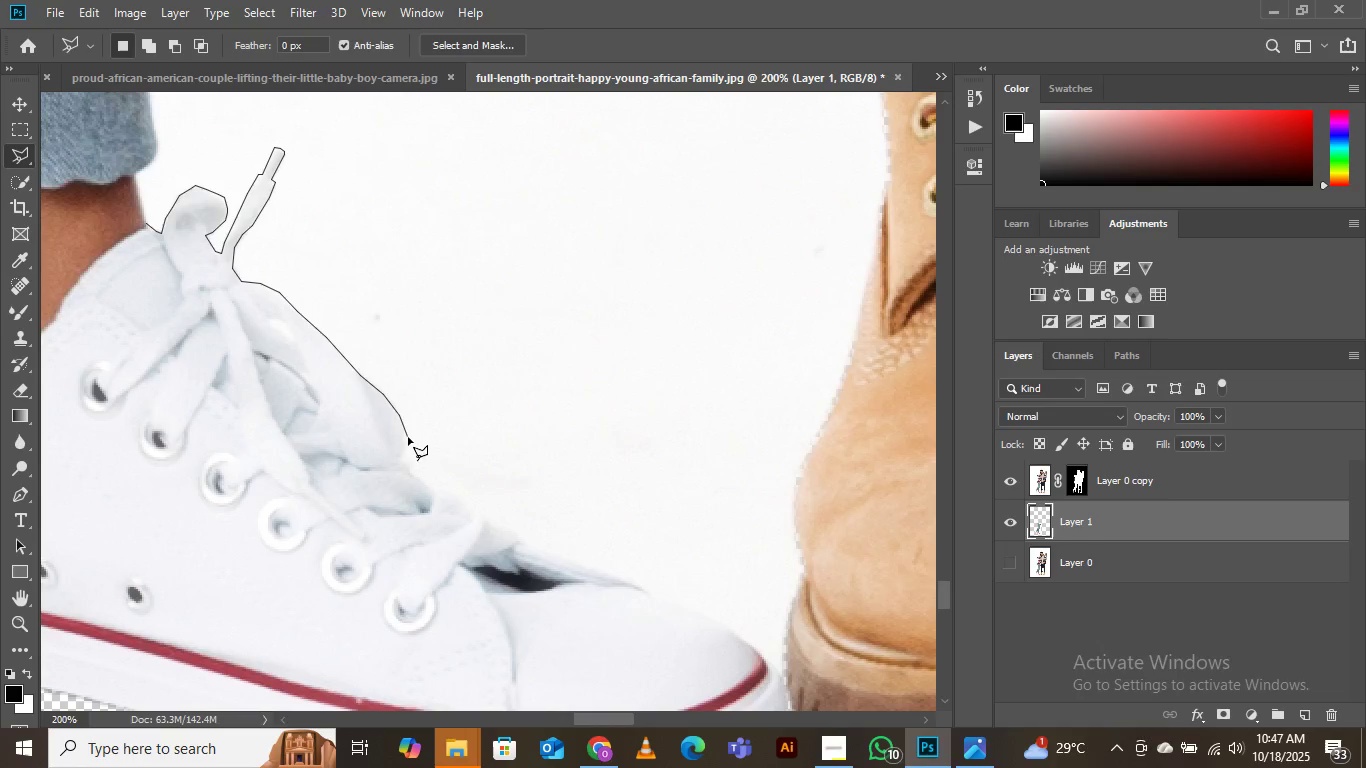 
left_click([407, 436])
 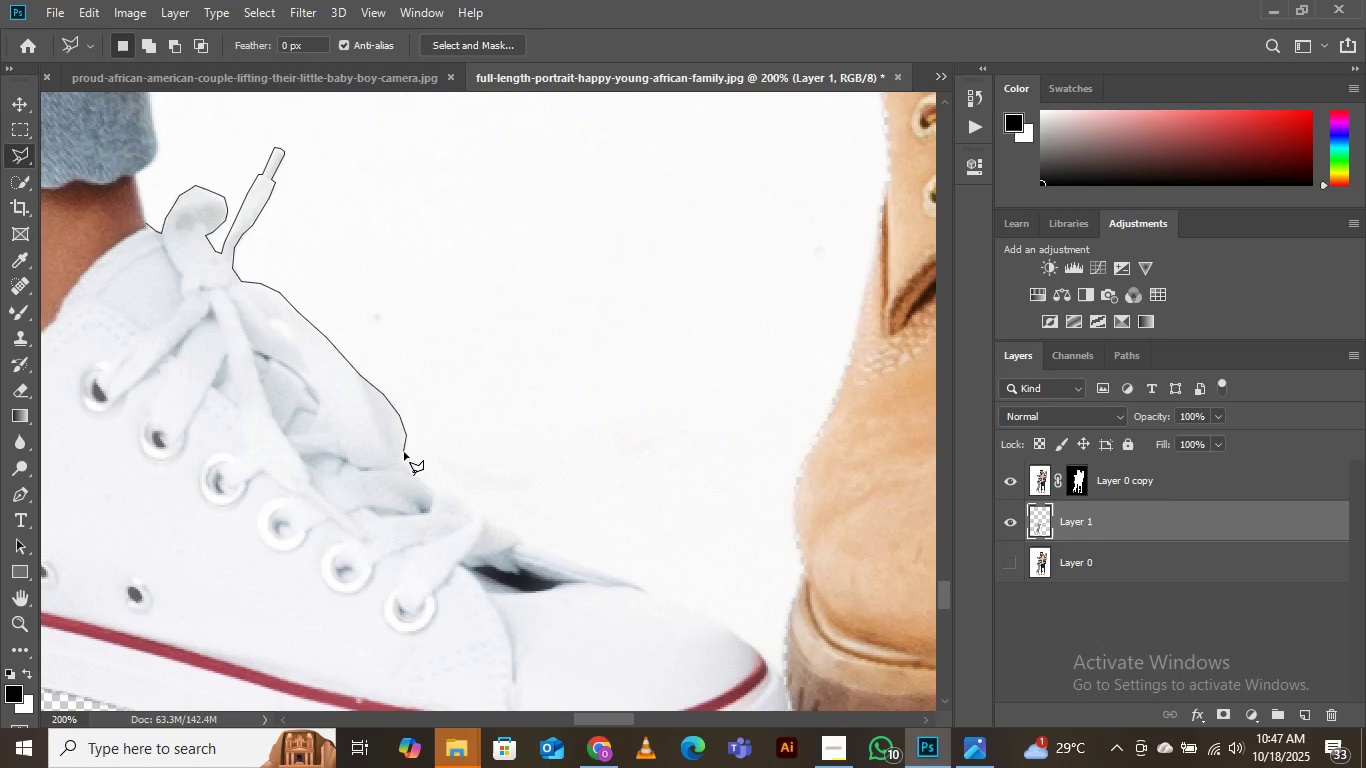 
left_click([404, 452])
 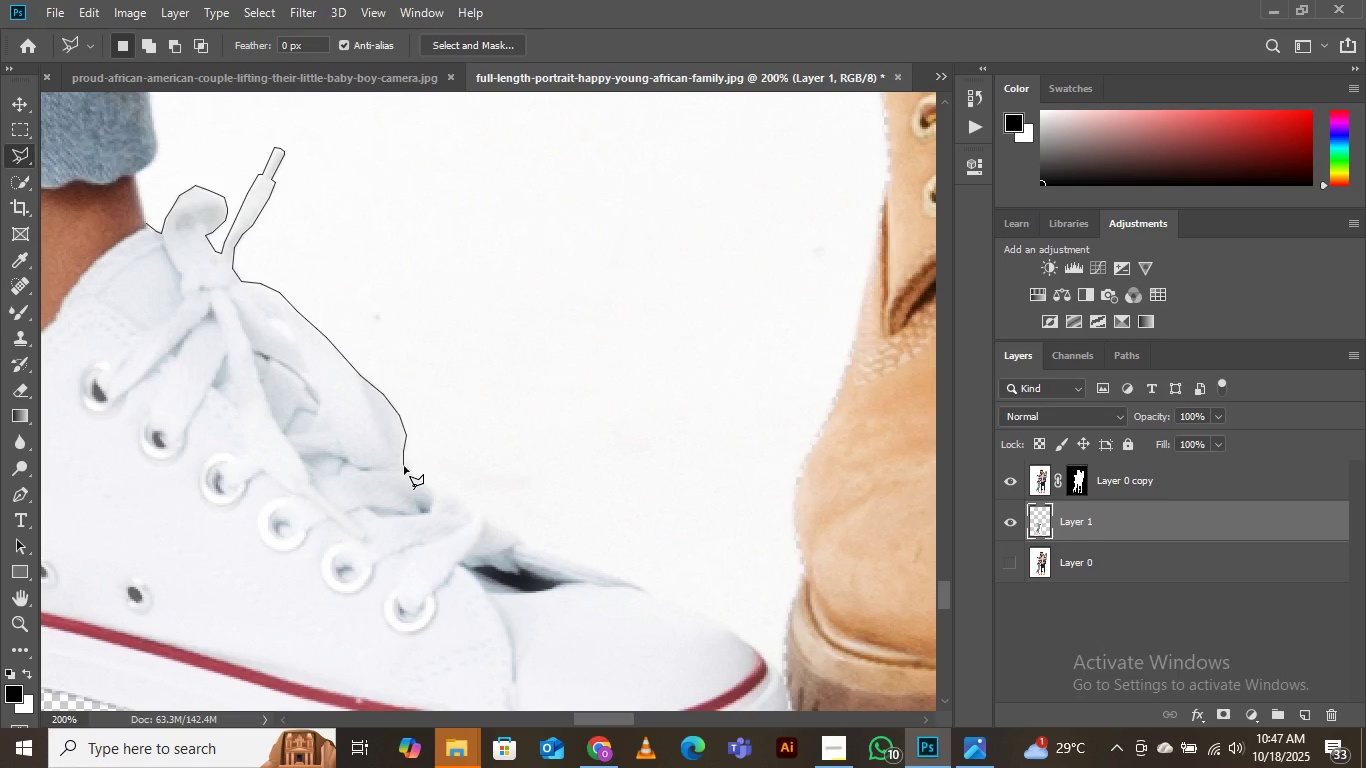 
left_click([404, 466])
 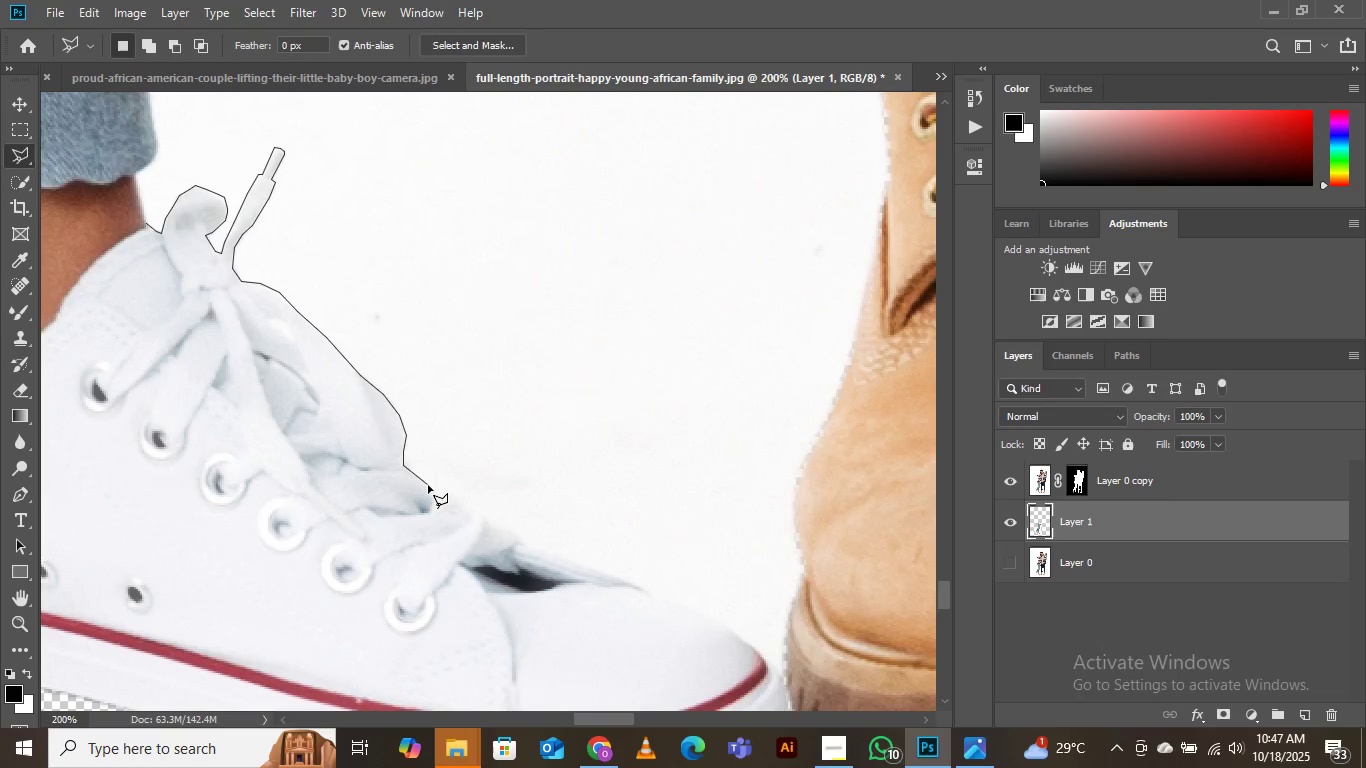 
left_click([428, 485])
 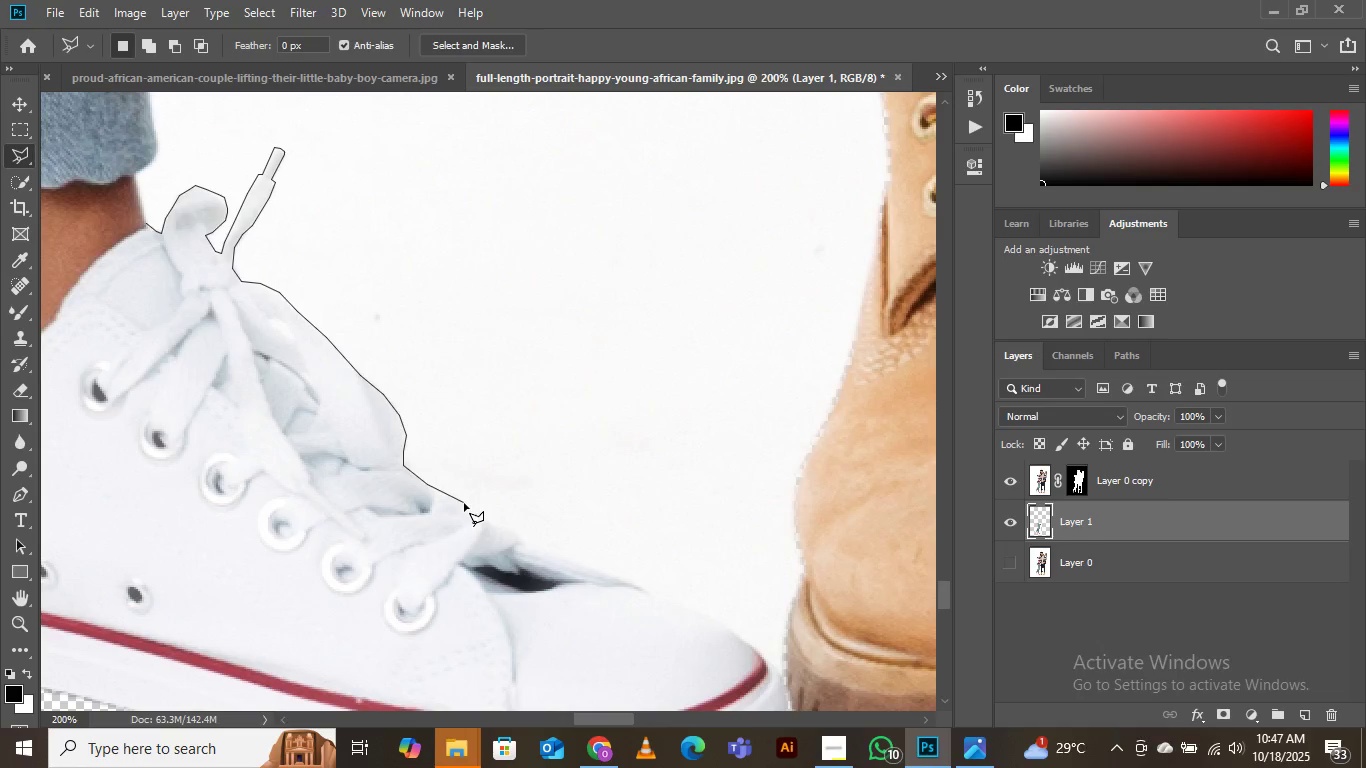 
left_click([466, 503])
 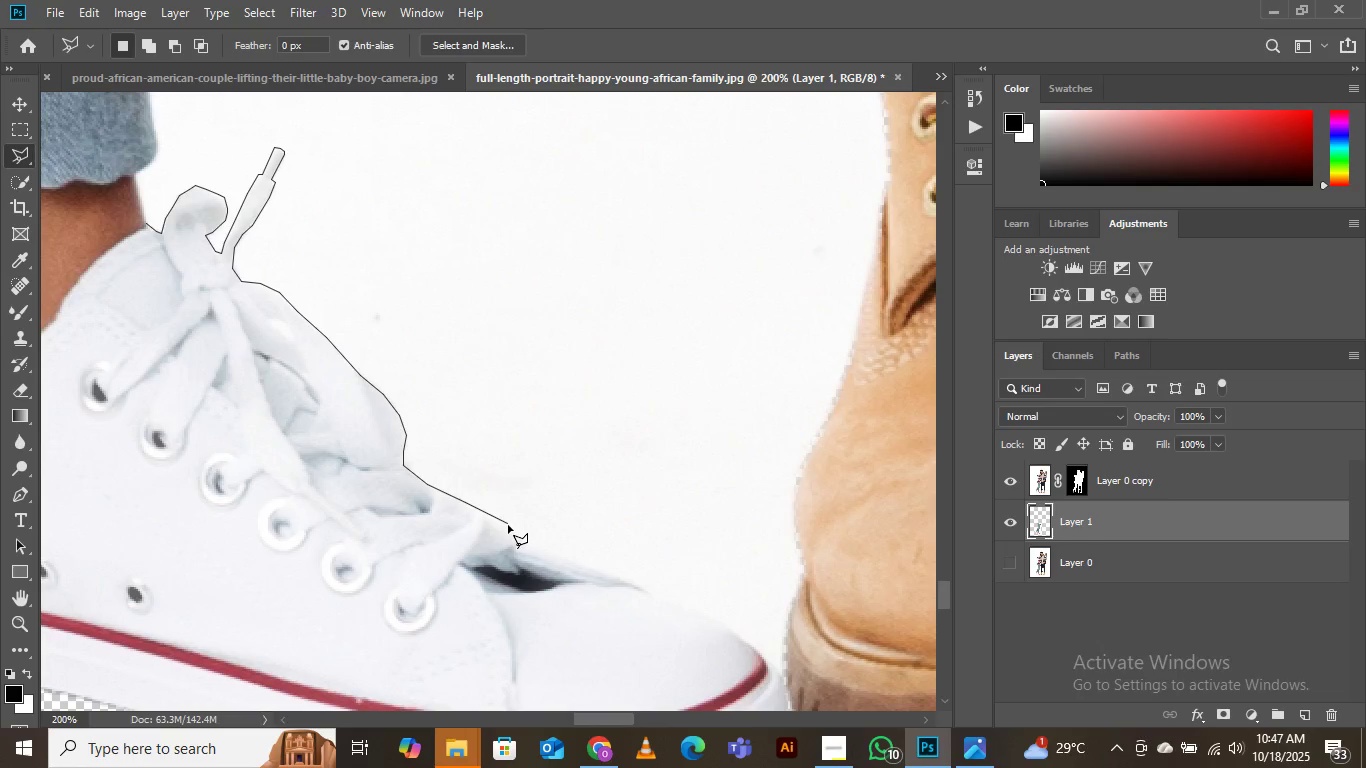 
left_click([508, 525])
 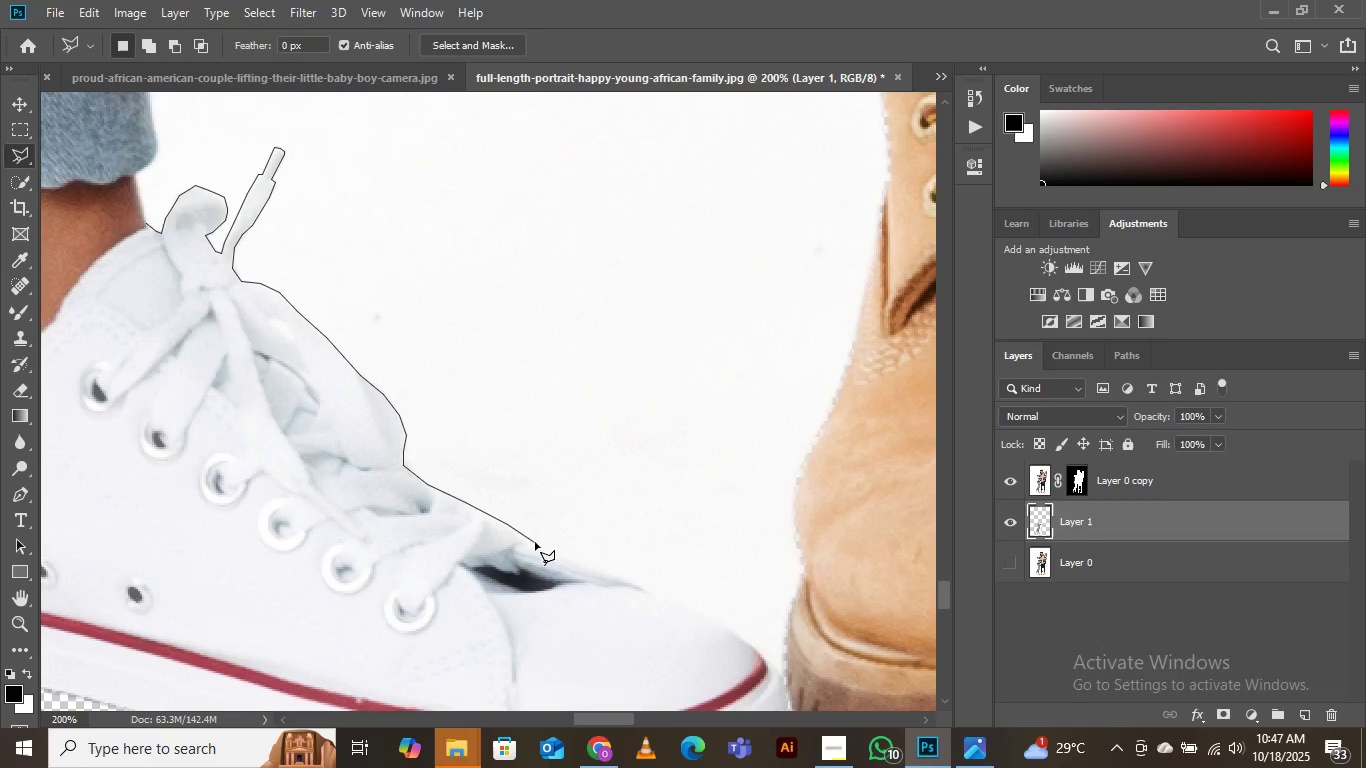 
left_click([535, 540])
 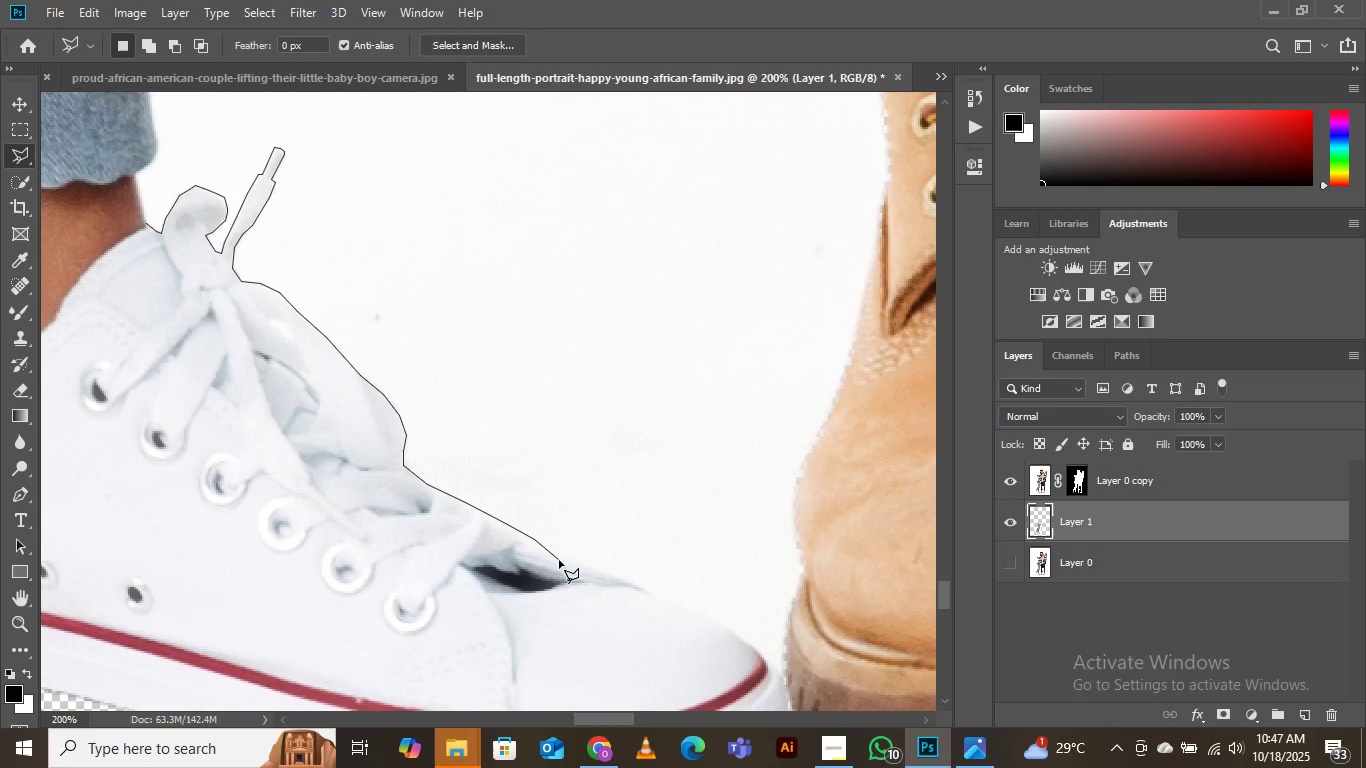 
left_click([559, 560])
 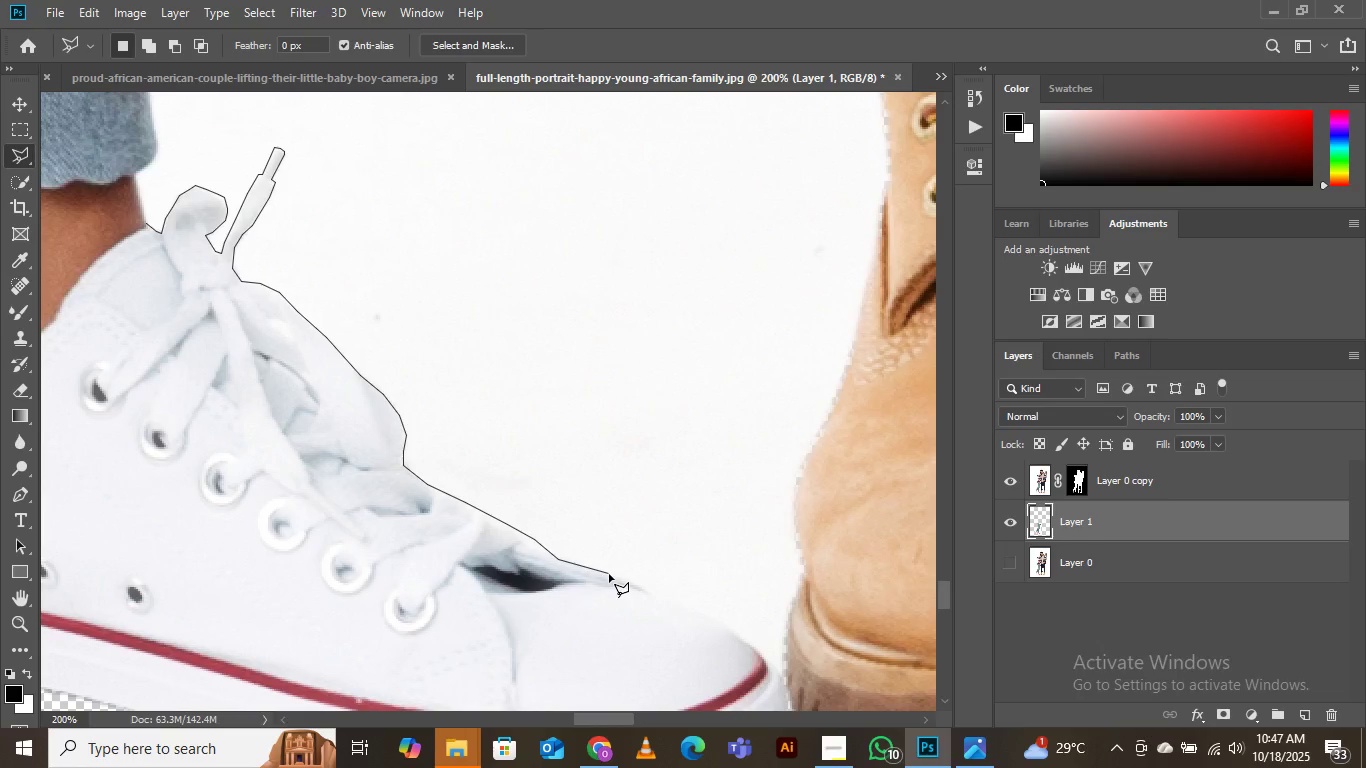 
left_click([609, 574])
 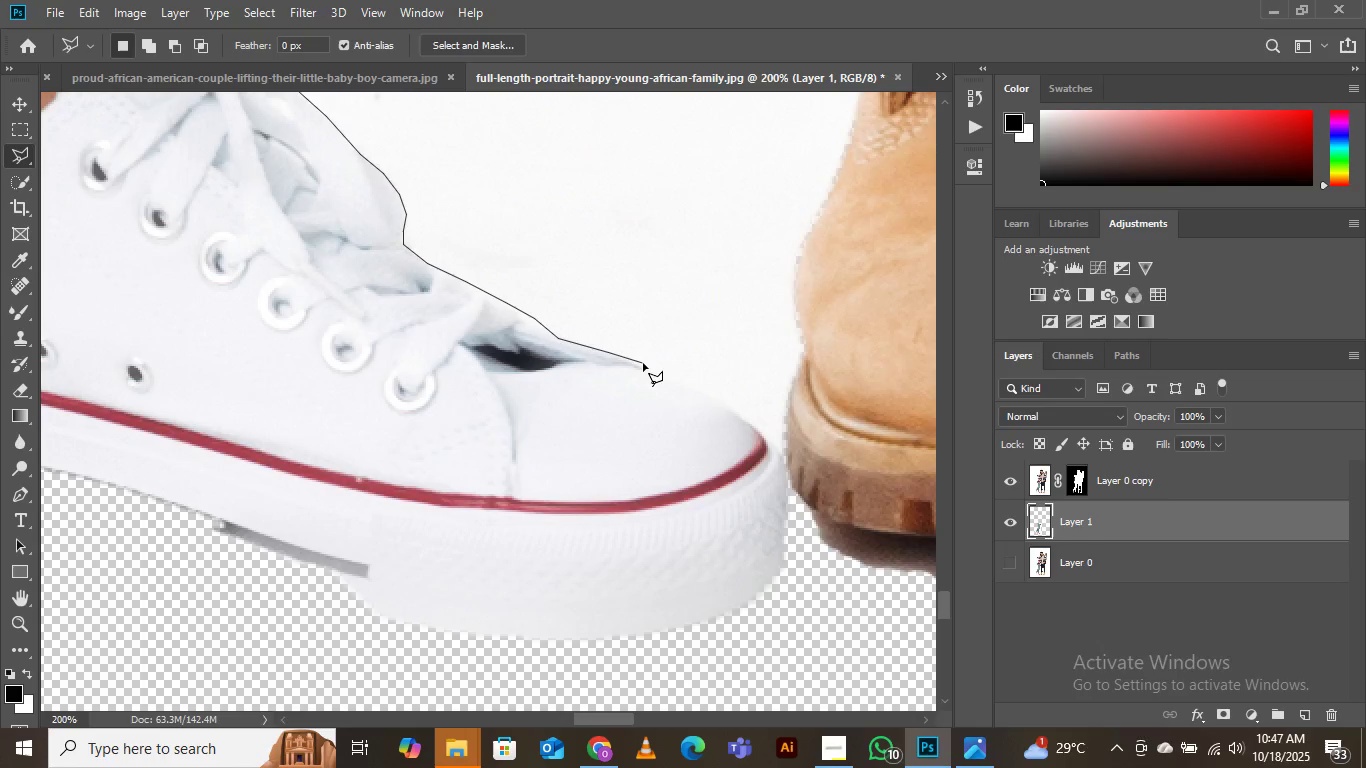 
left_click([639, 363])
 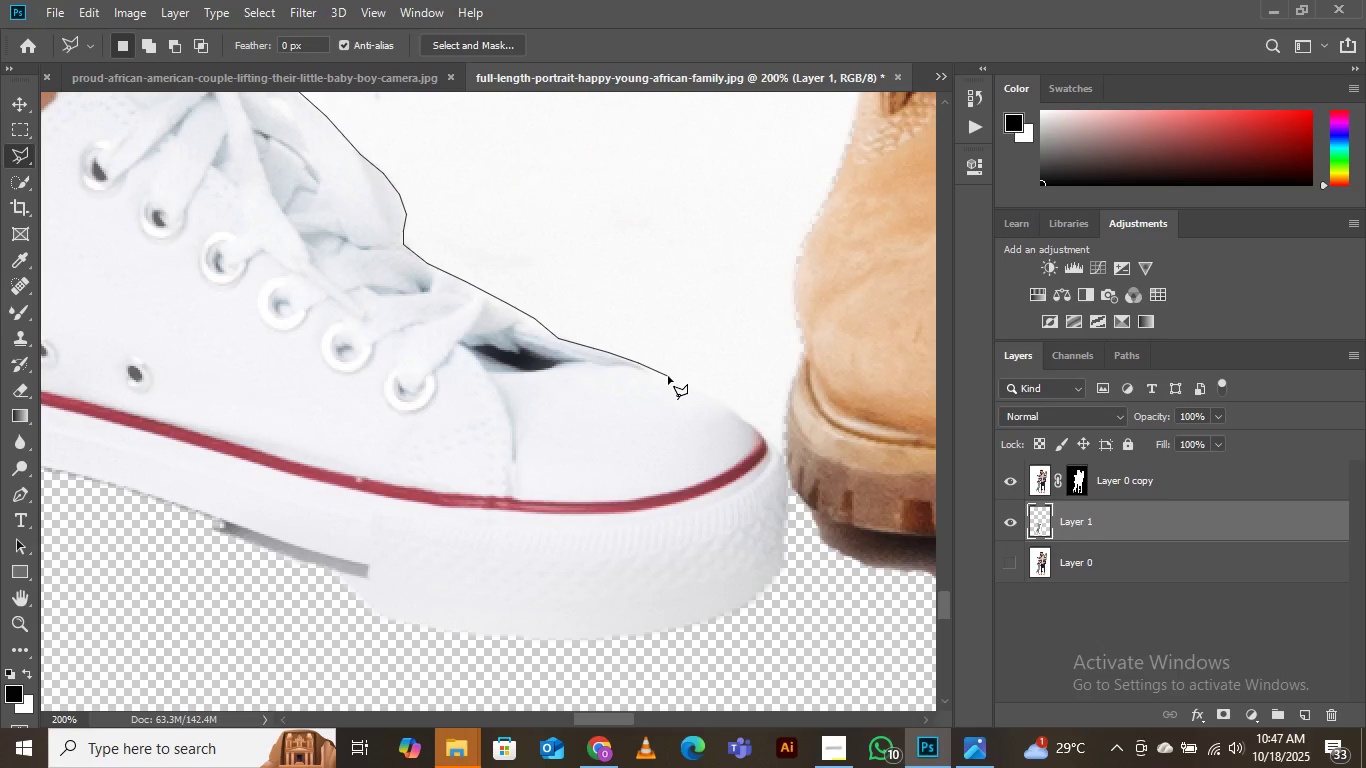 
left_click([668, 376])
 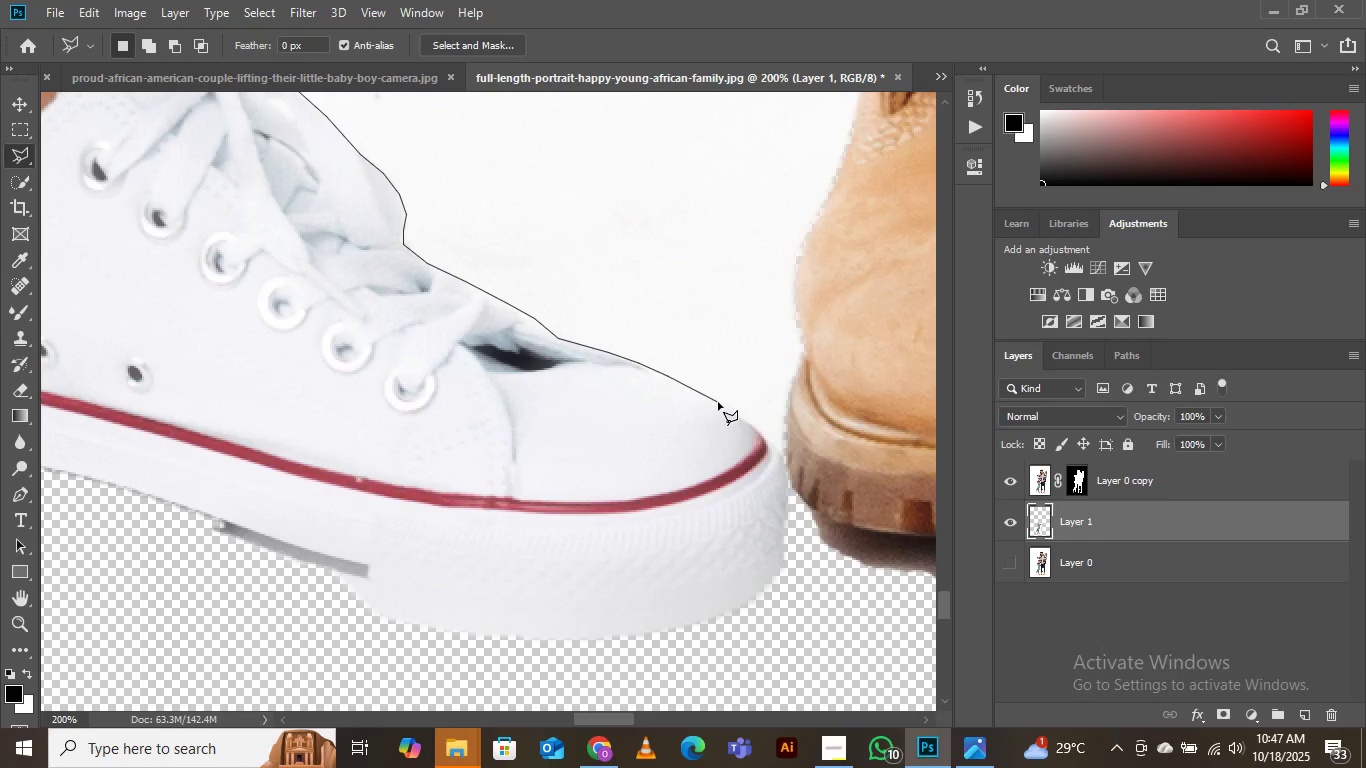 
left_click([718, 402])
 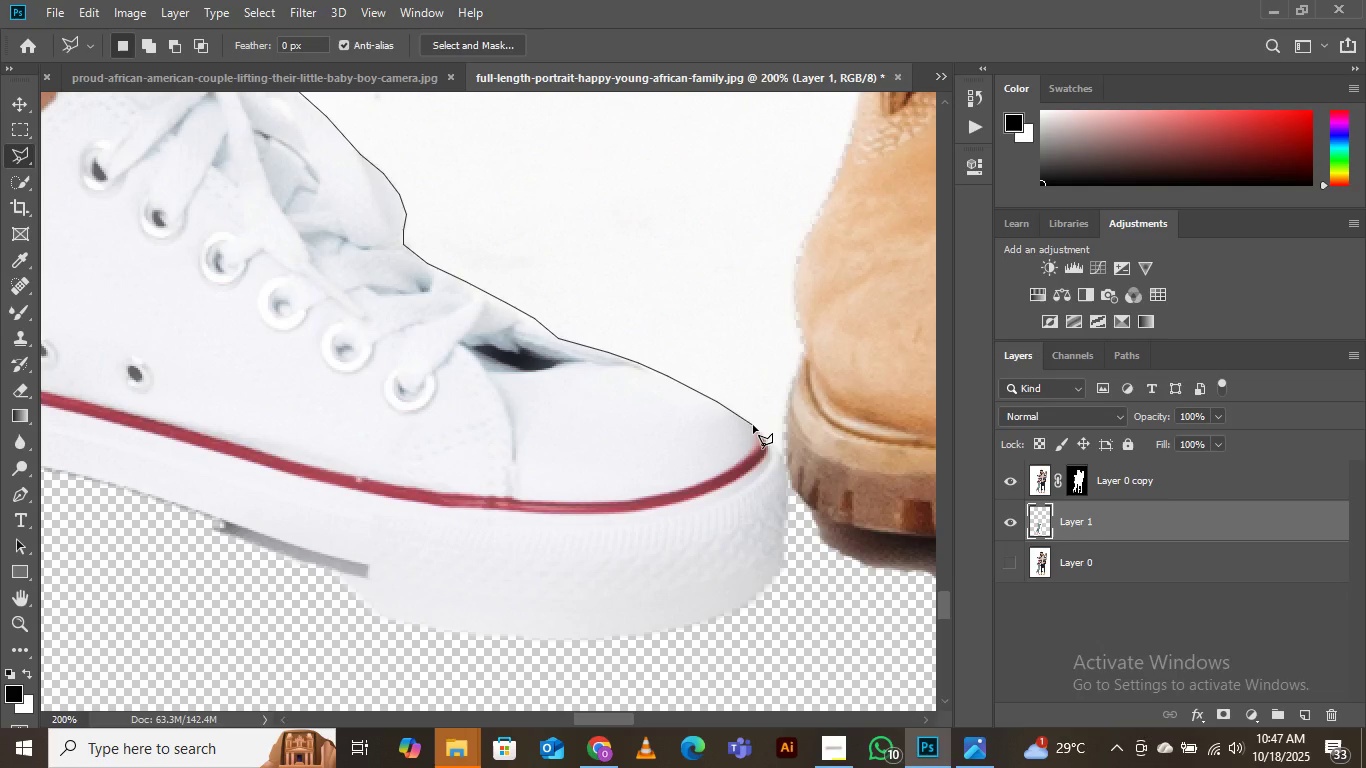 
left_click([753, 425])
 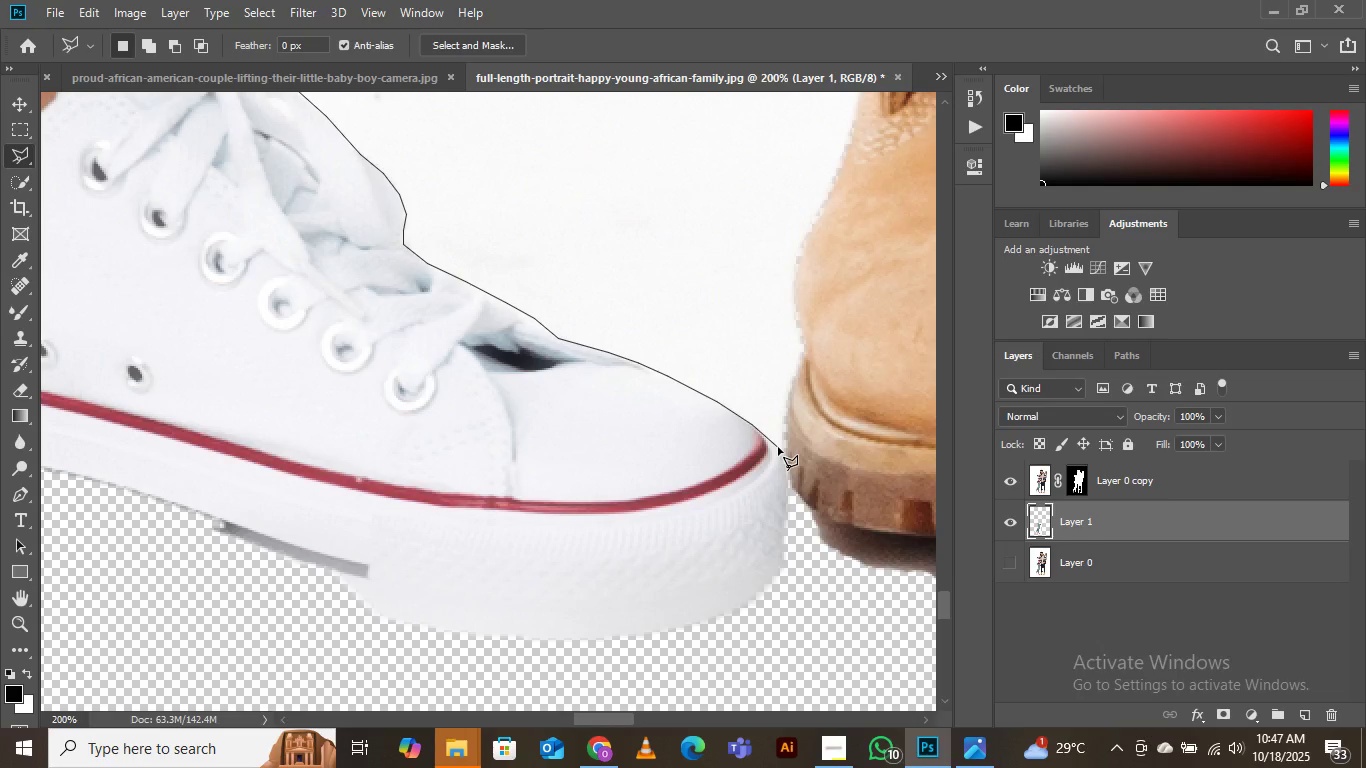 
left_click([778, 447])
 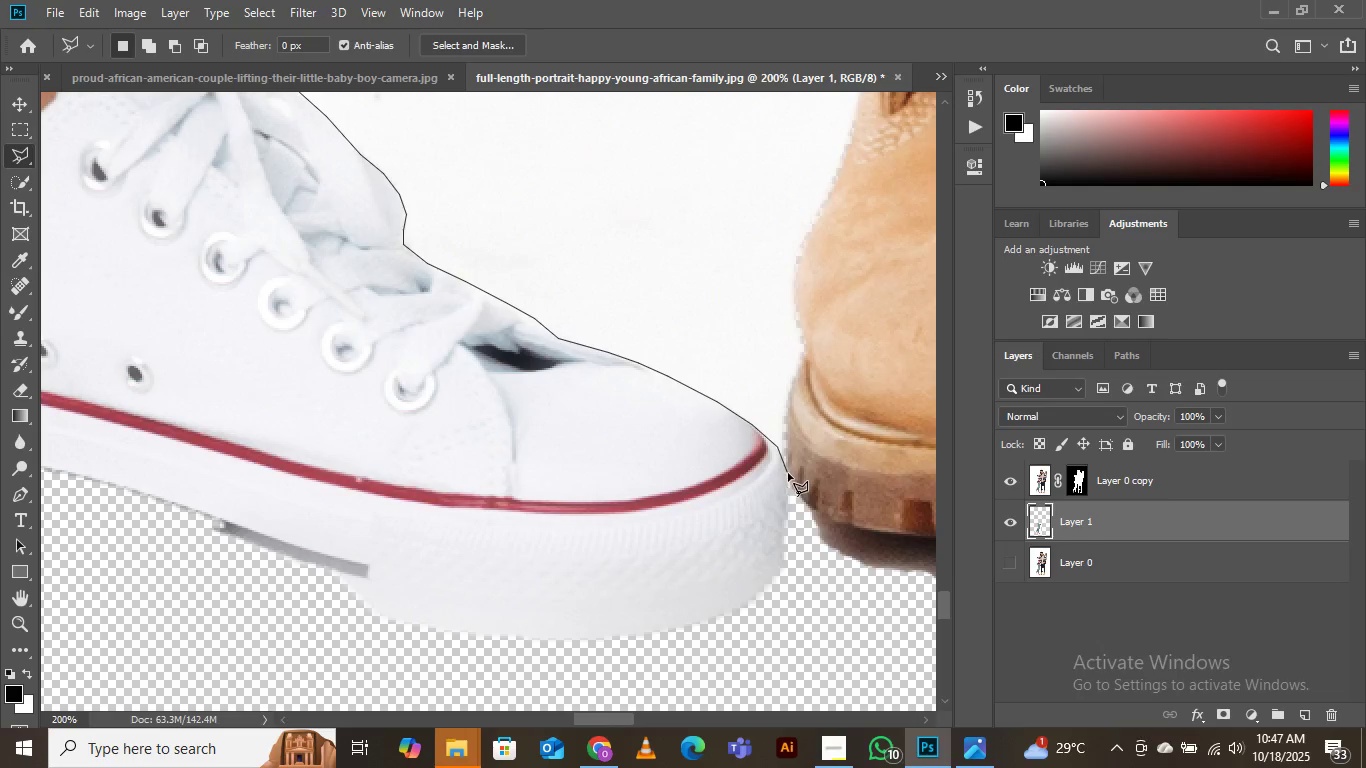 
left_click([788, 473])
 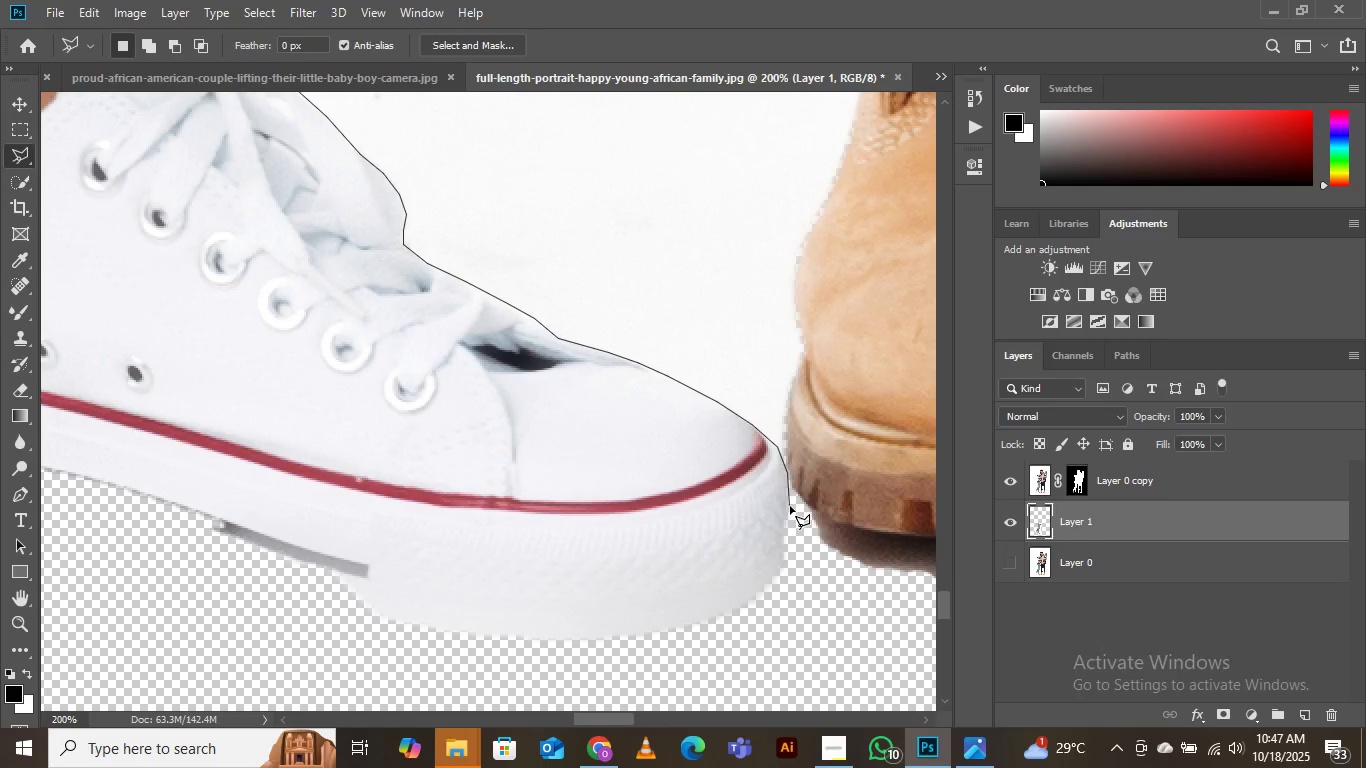 
left_click([790, 506])
 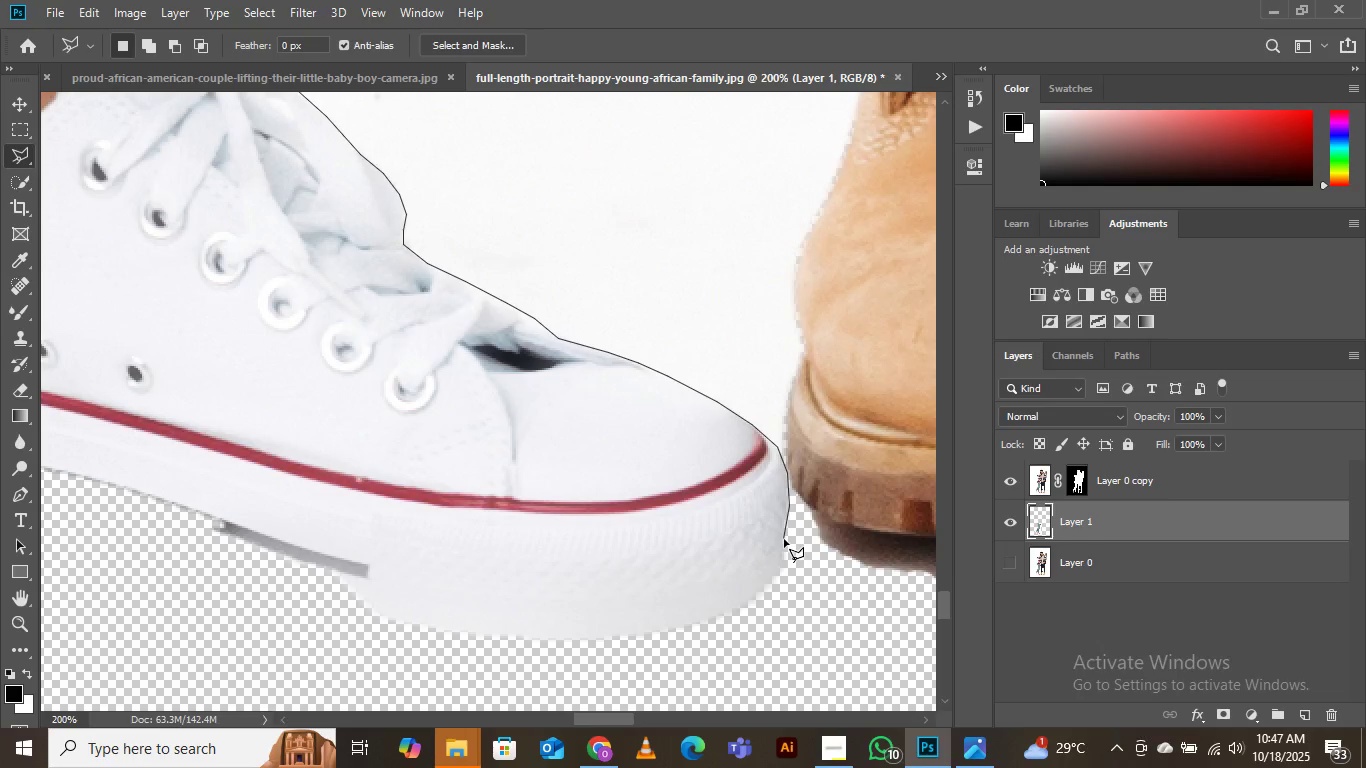 
left_click([784, 539])
 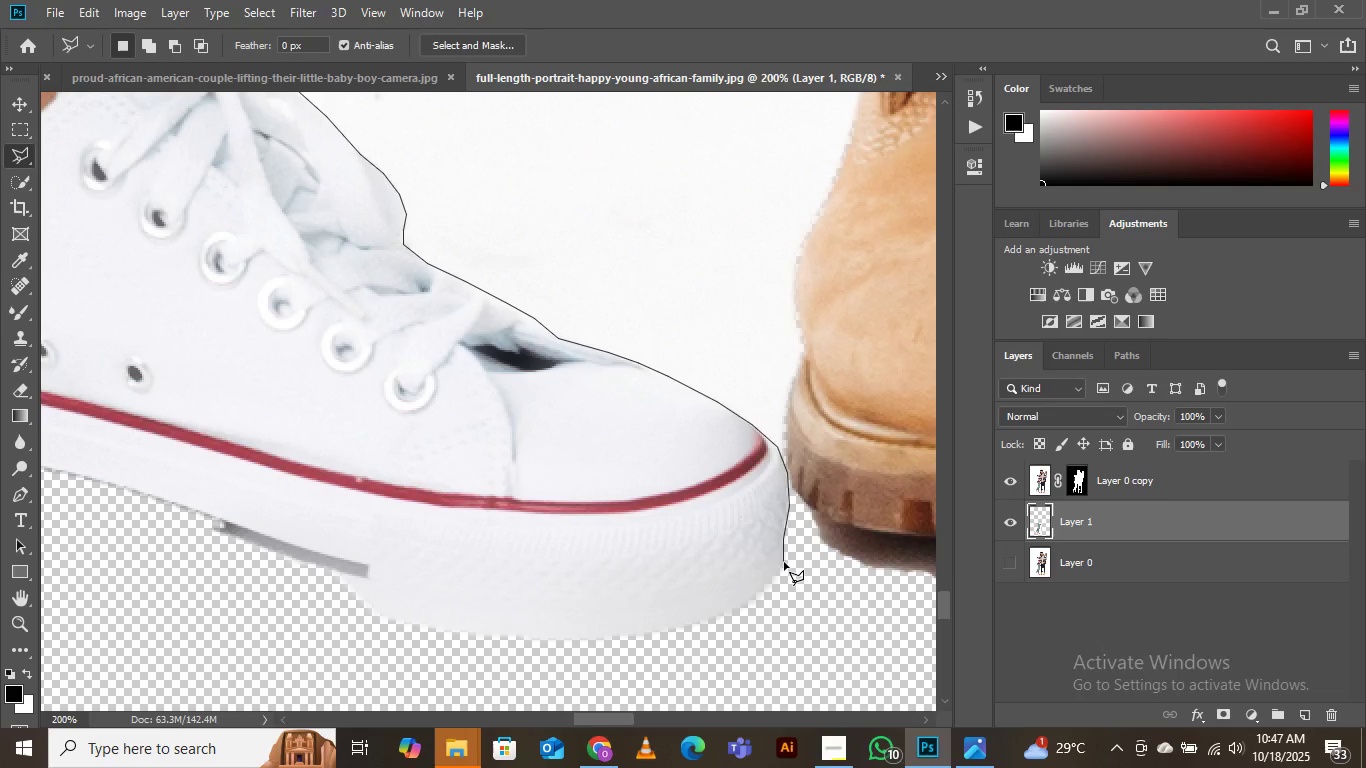 
left_click([784, 562])
 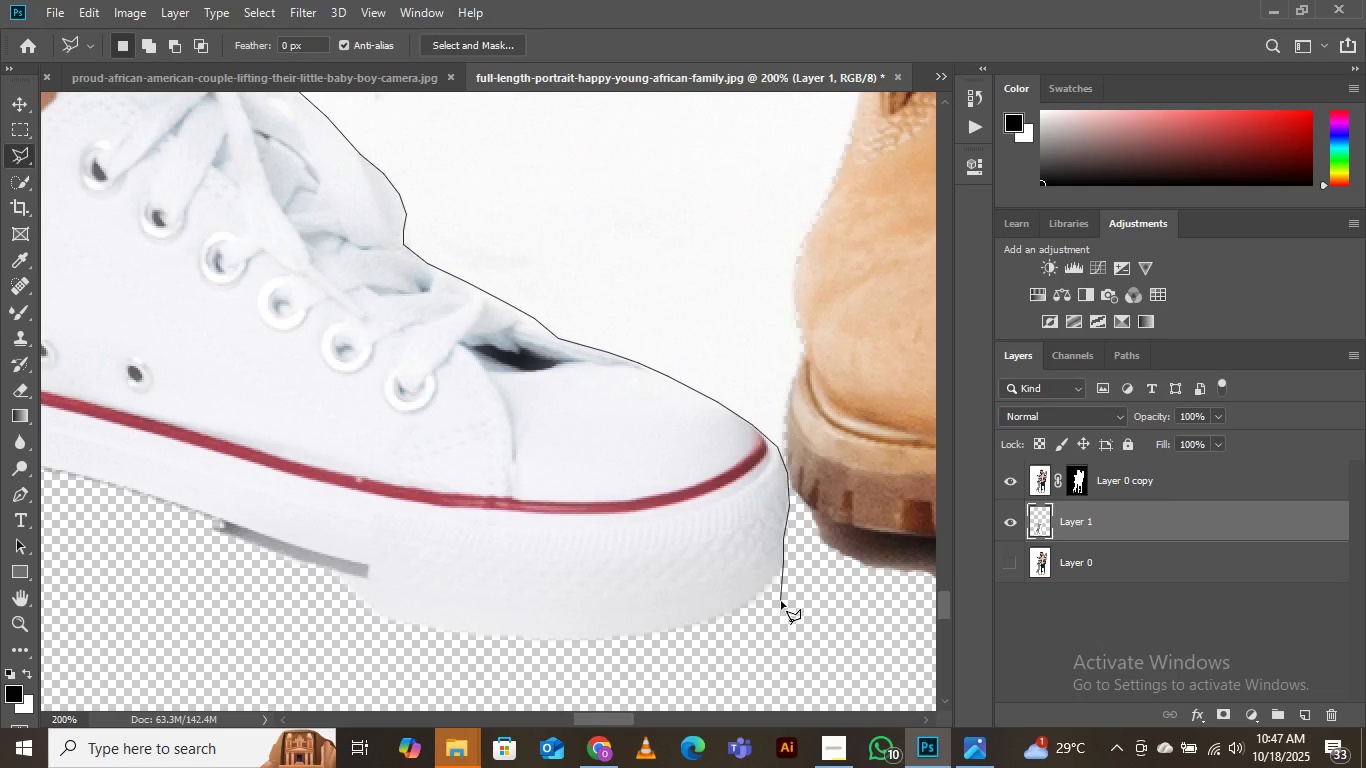 
left_click([781, 601])
 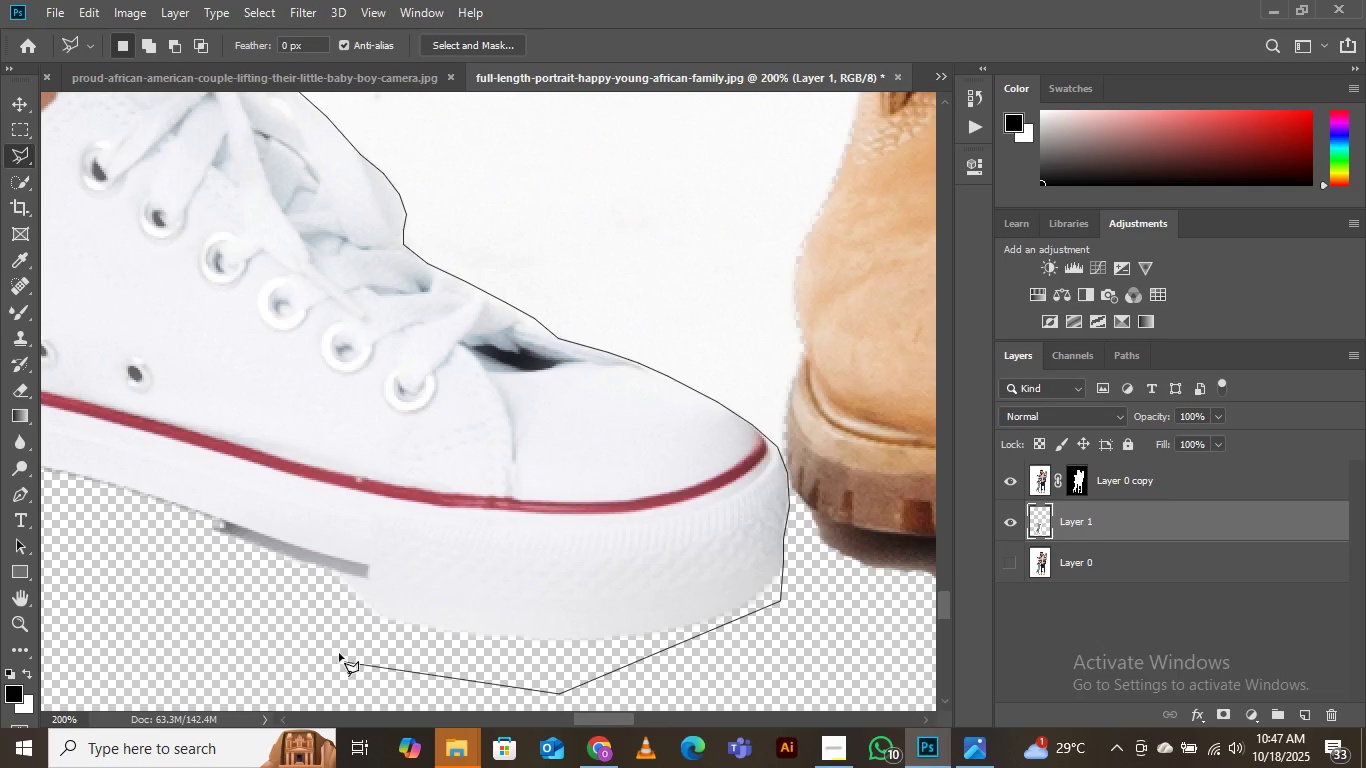 
left_click([235, 595])
 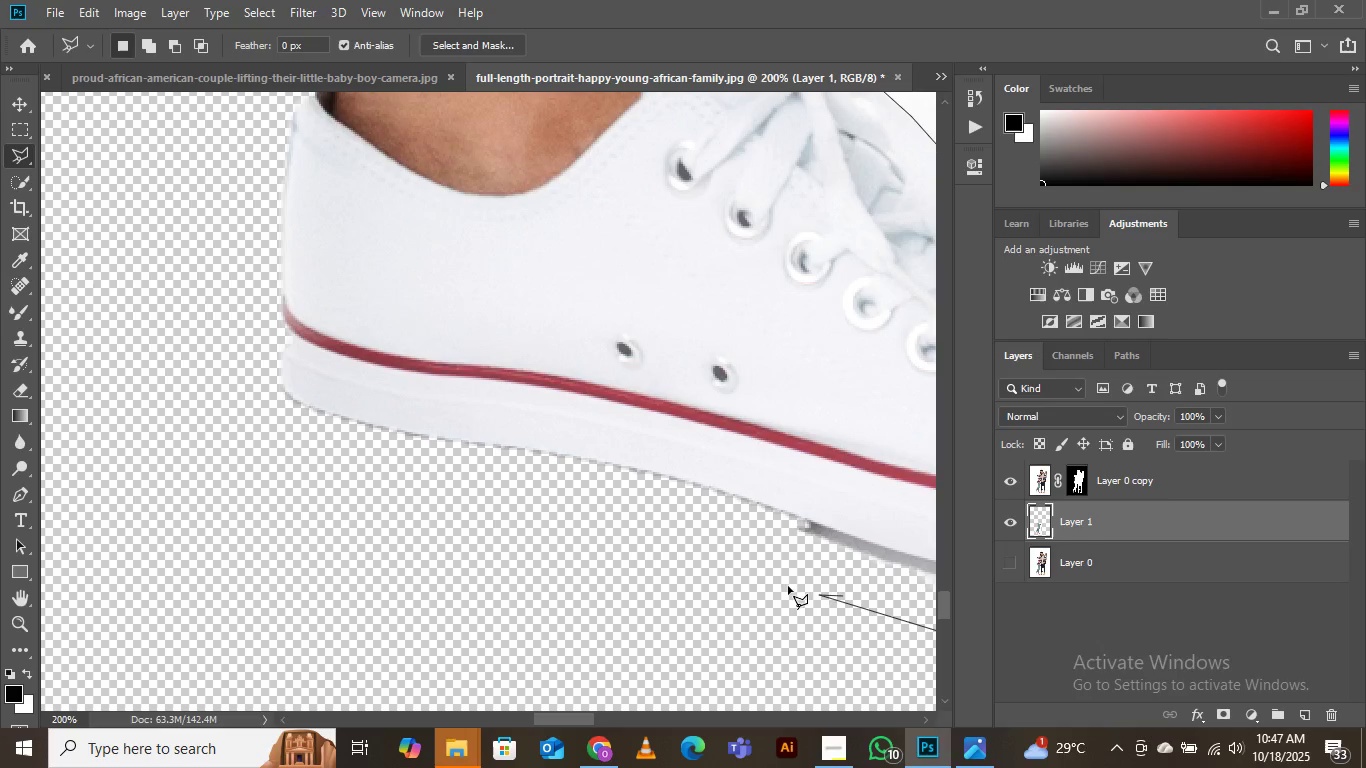 
left_click([230, 449])
 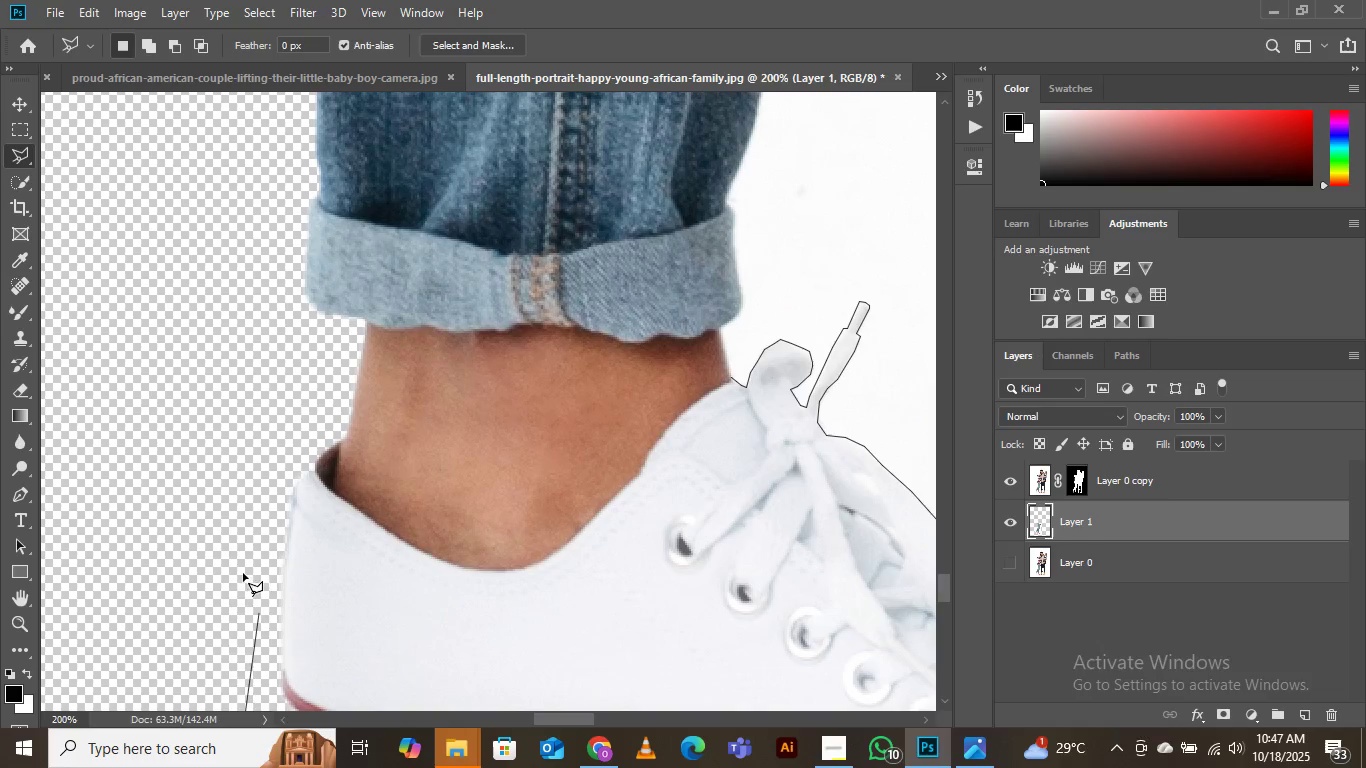 
left_click([205, 475])
 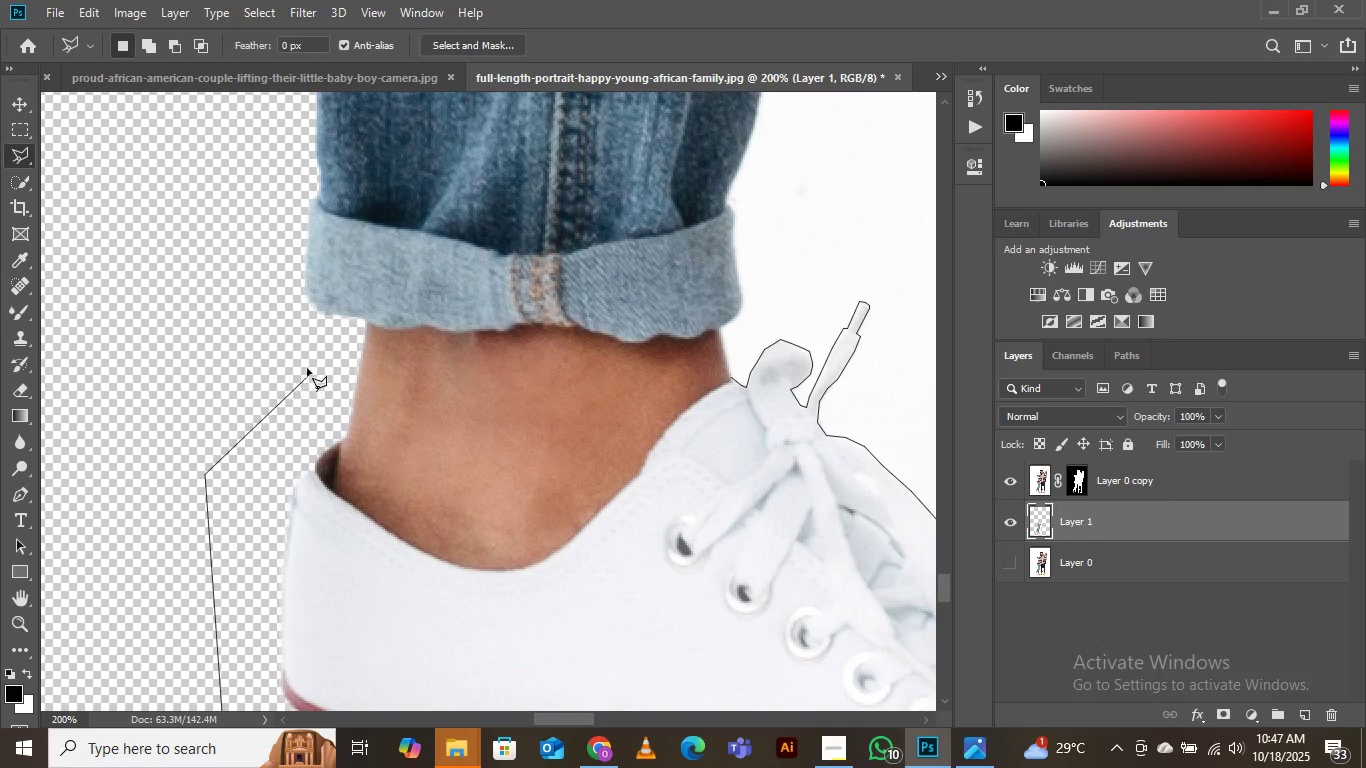 
left_click([298, 364])
 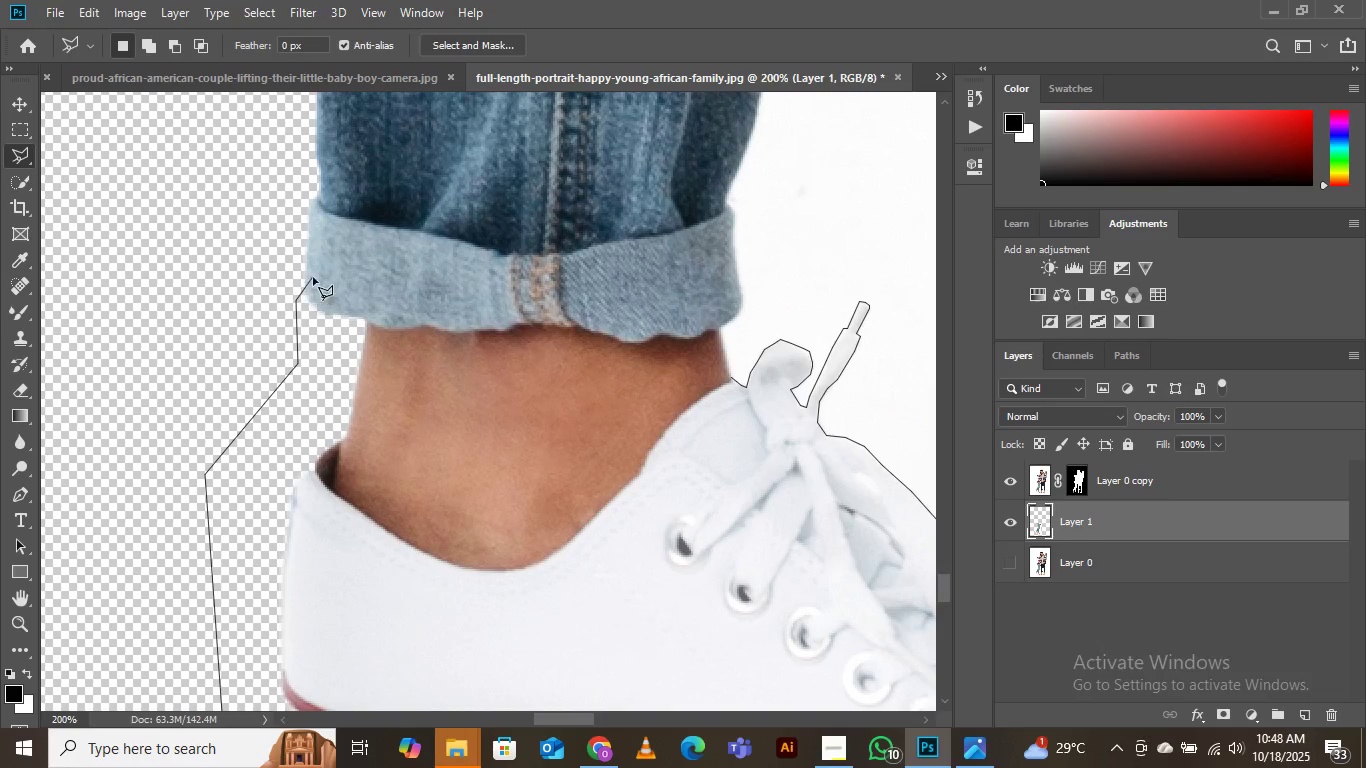 
double_click([329, 277])
 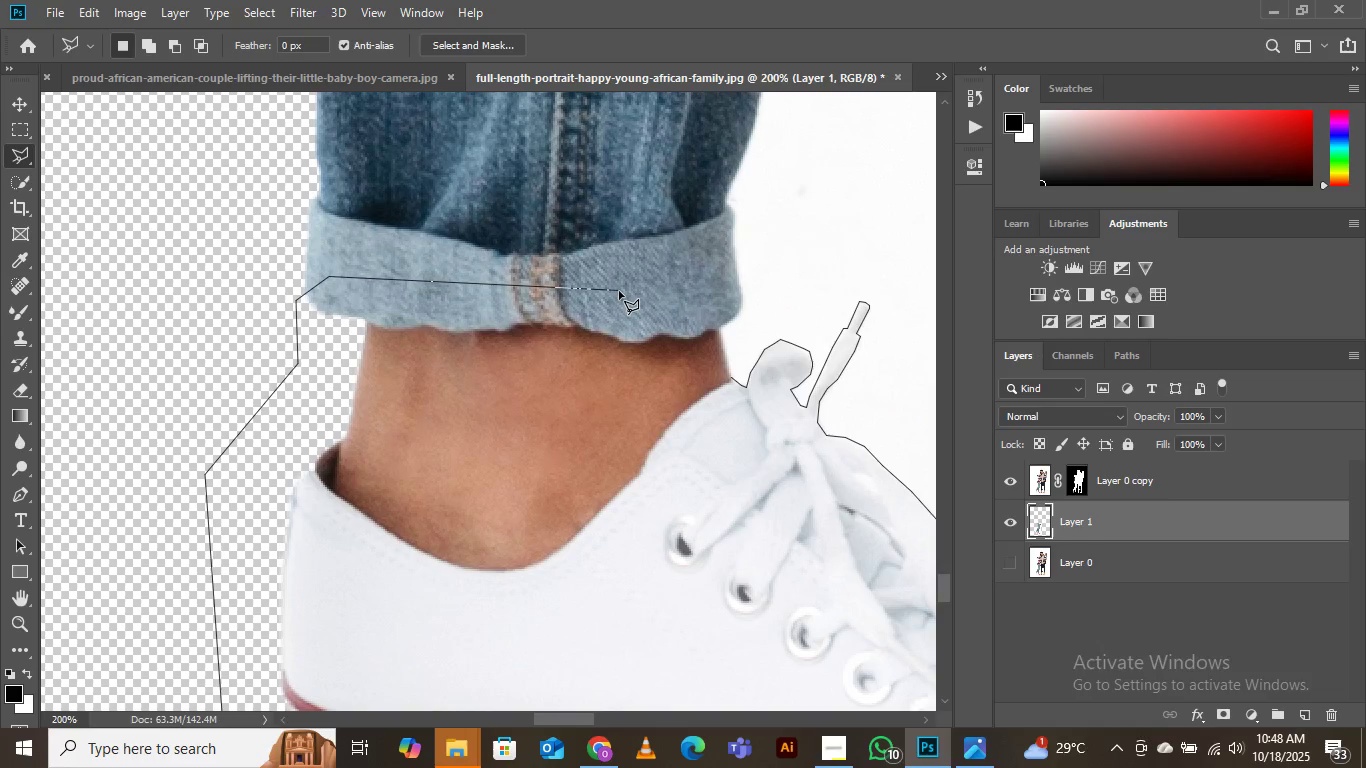 
left_click([619, 291])
 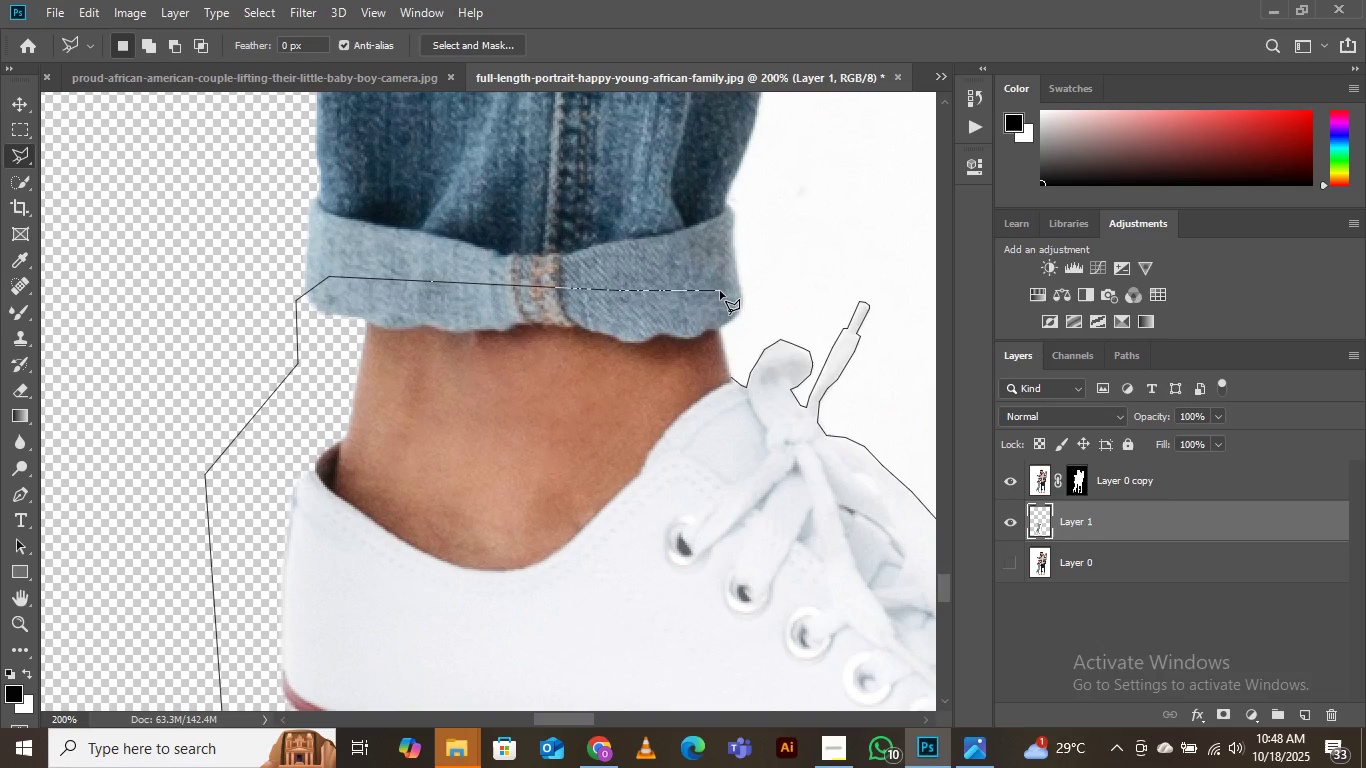 
left_click([720, 291])
 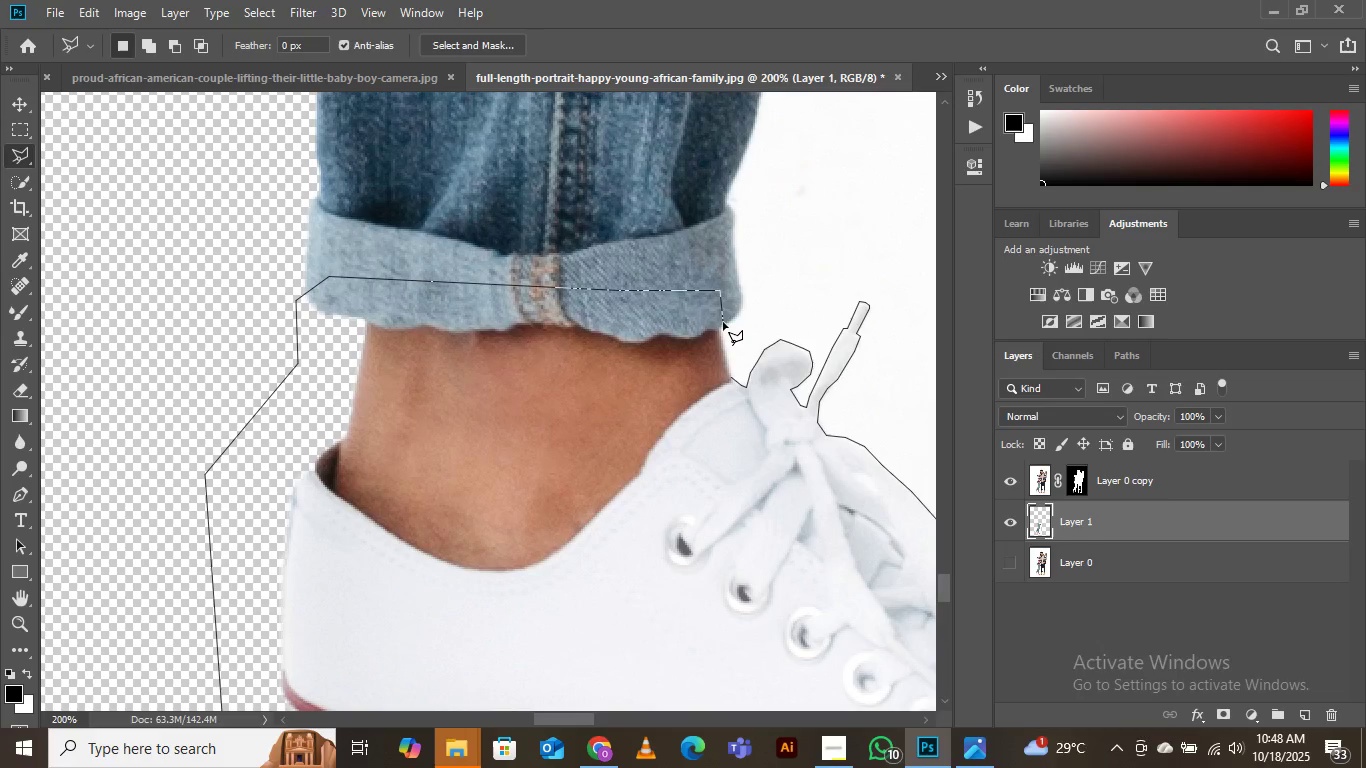 
left_click([719, 322])
 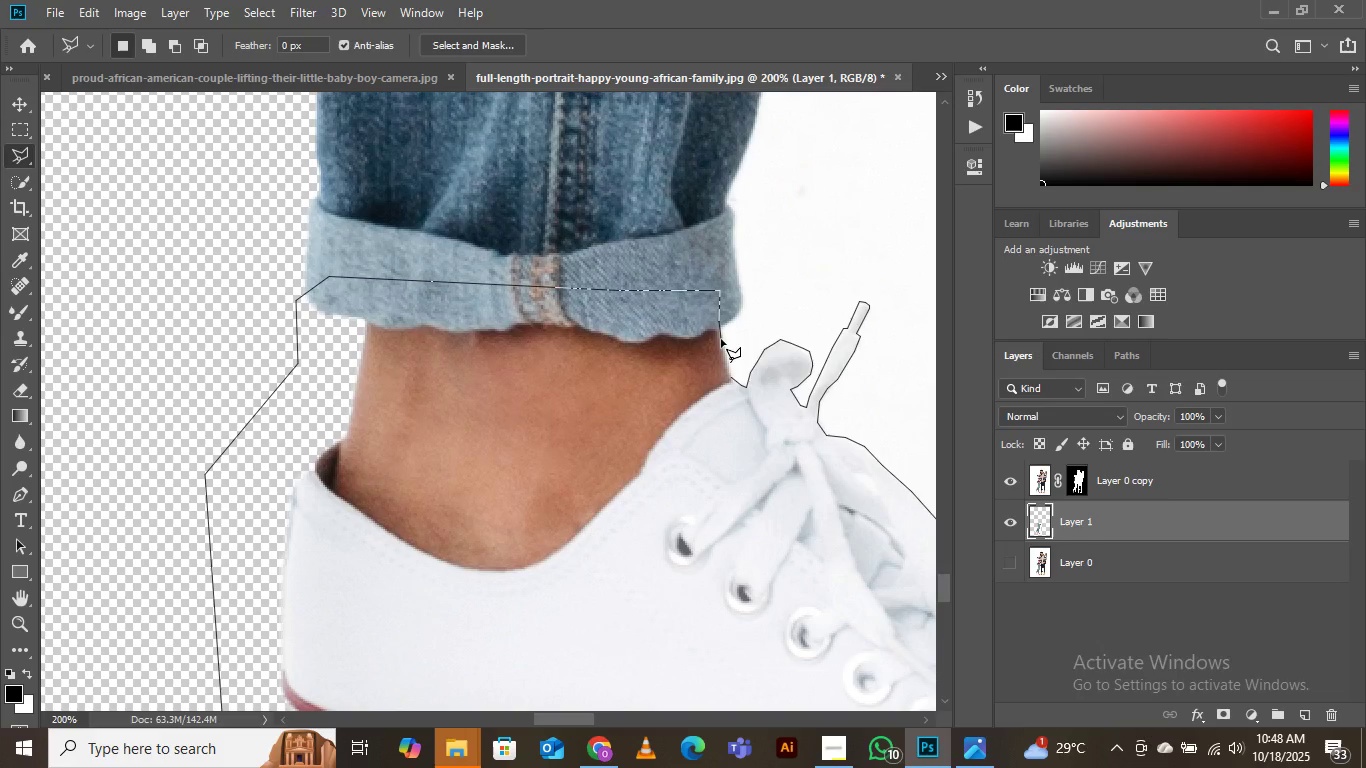 
left_click([721, 339])
 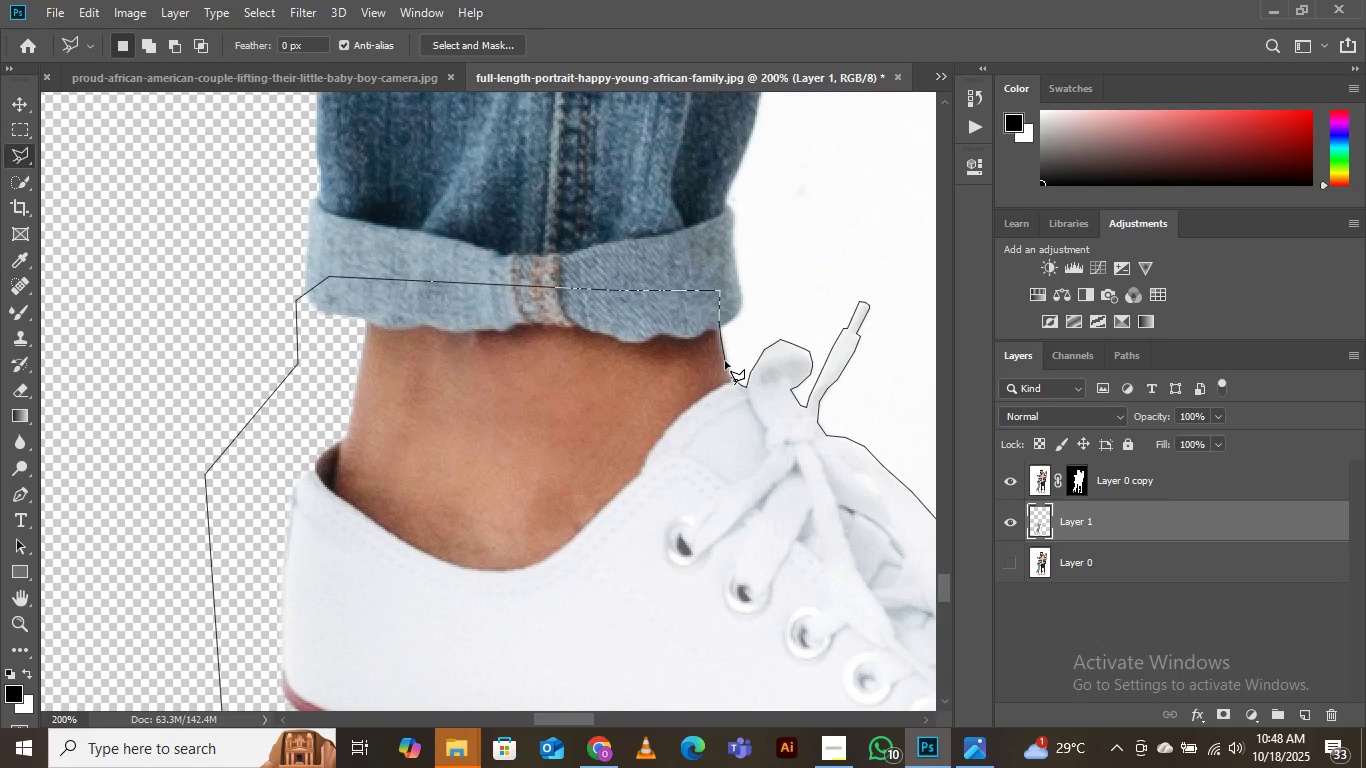 
left_click([725, 361])
 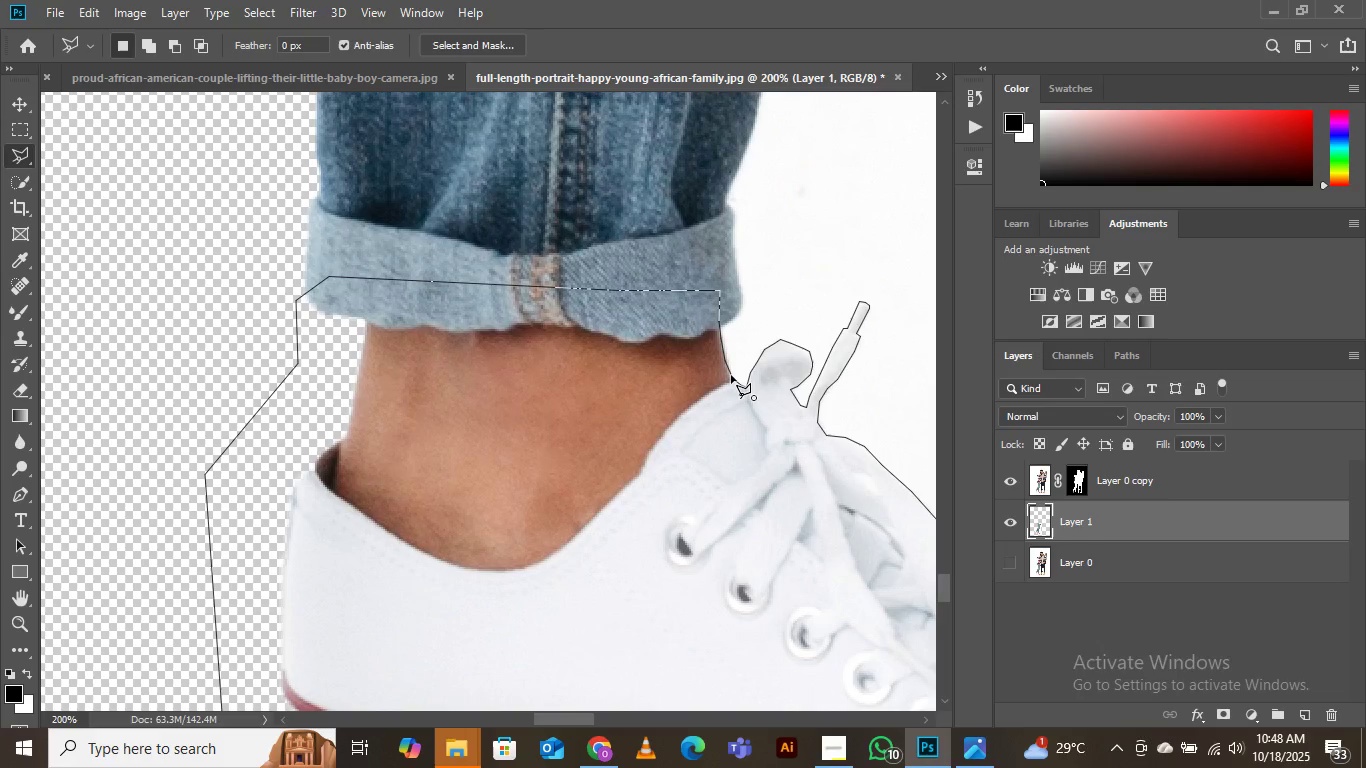 
left_click([731, 375])
 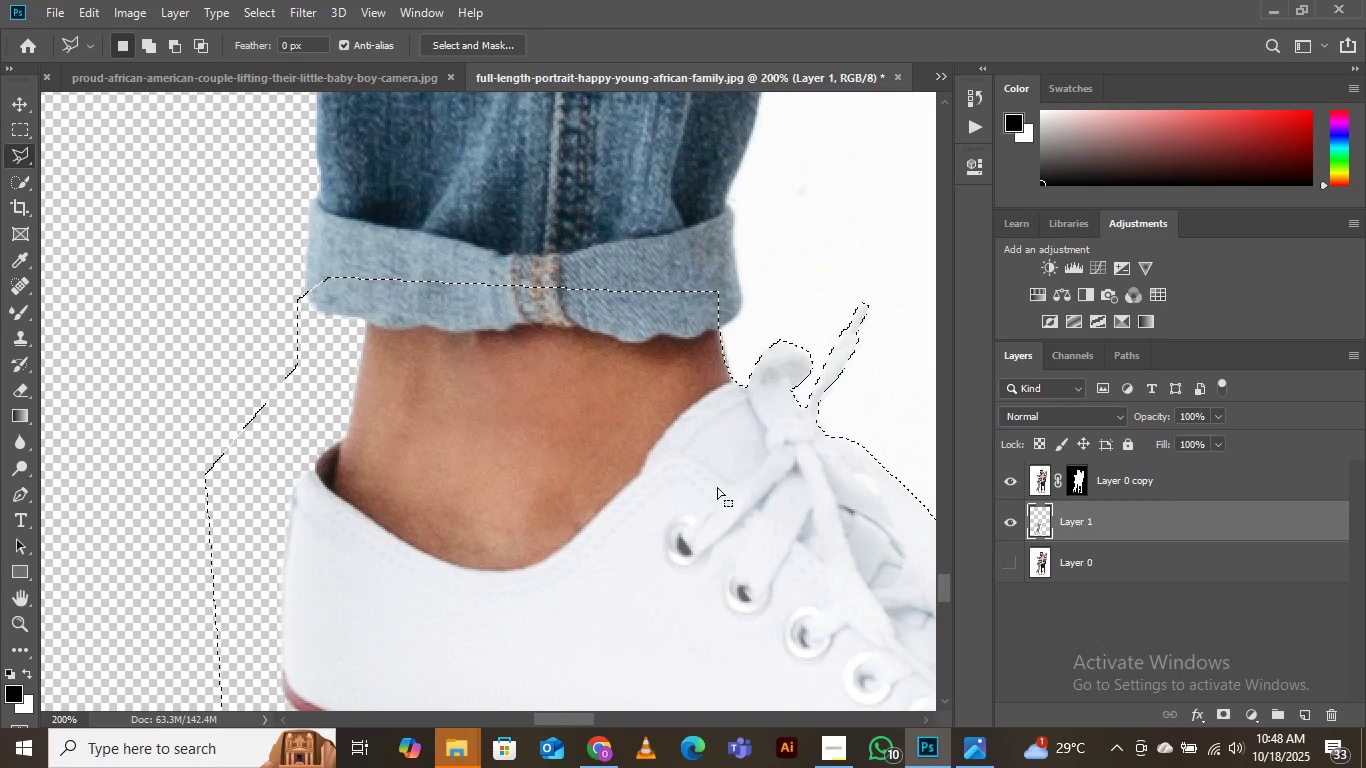 
key(Control+J)
 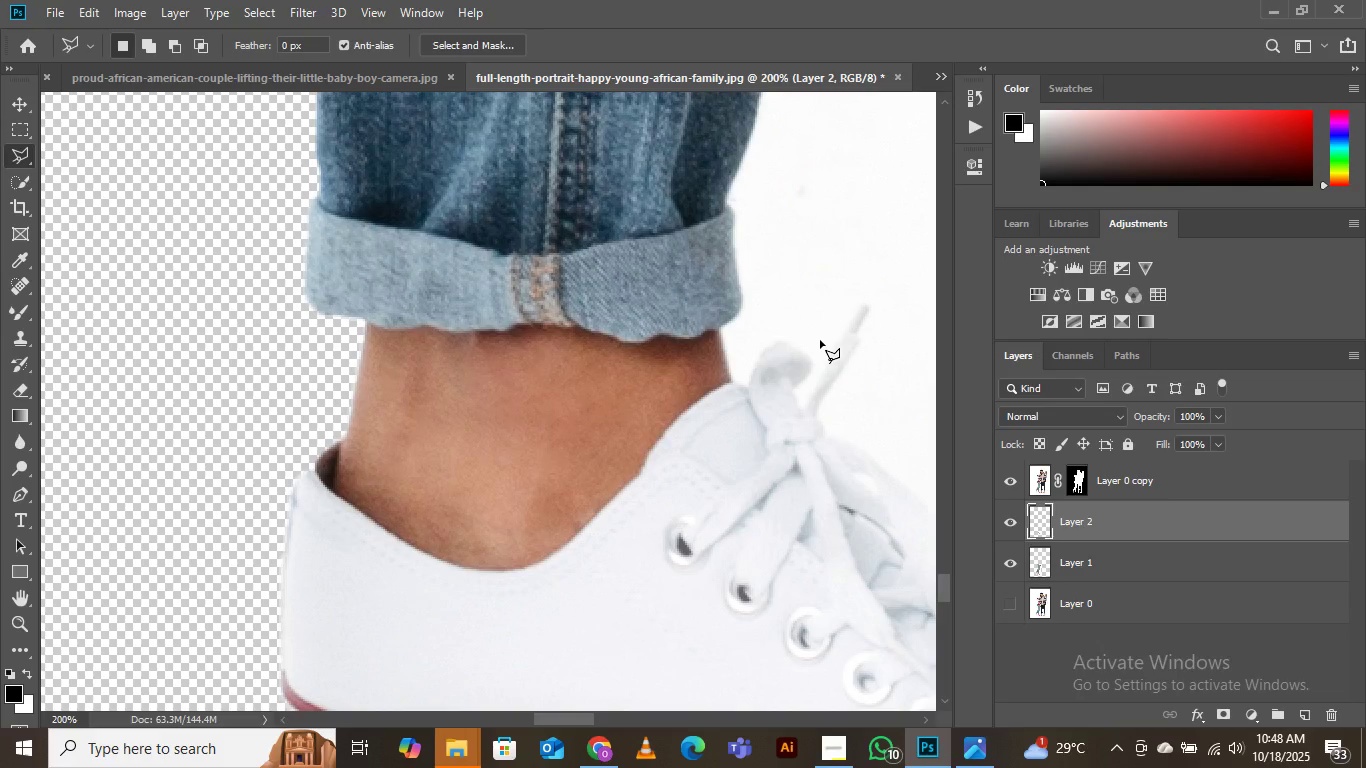 
wait(10.84)
 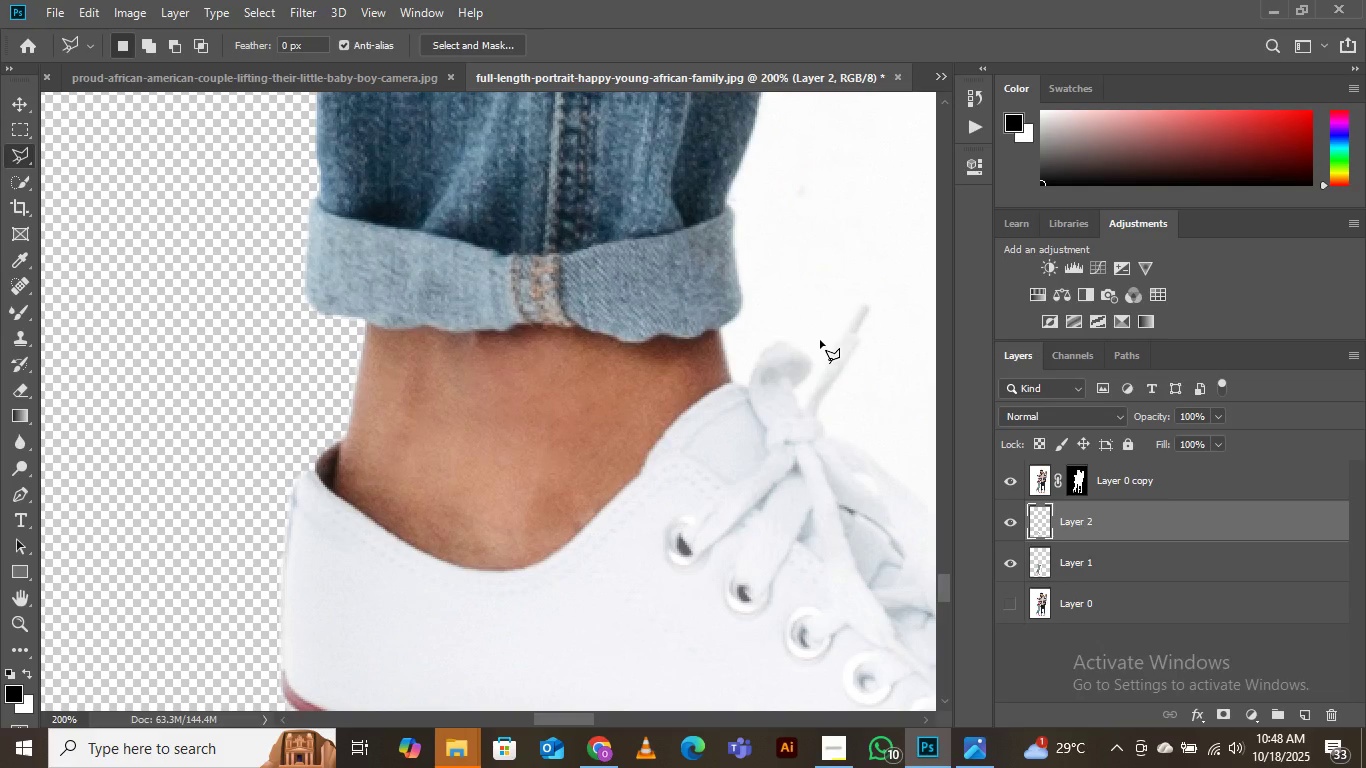 
left_click([1006, 562])
 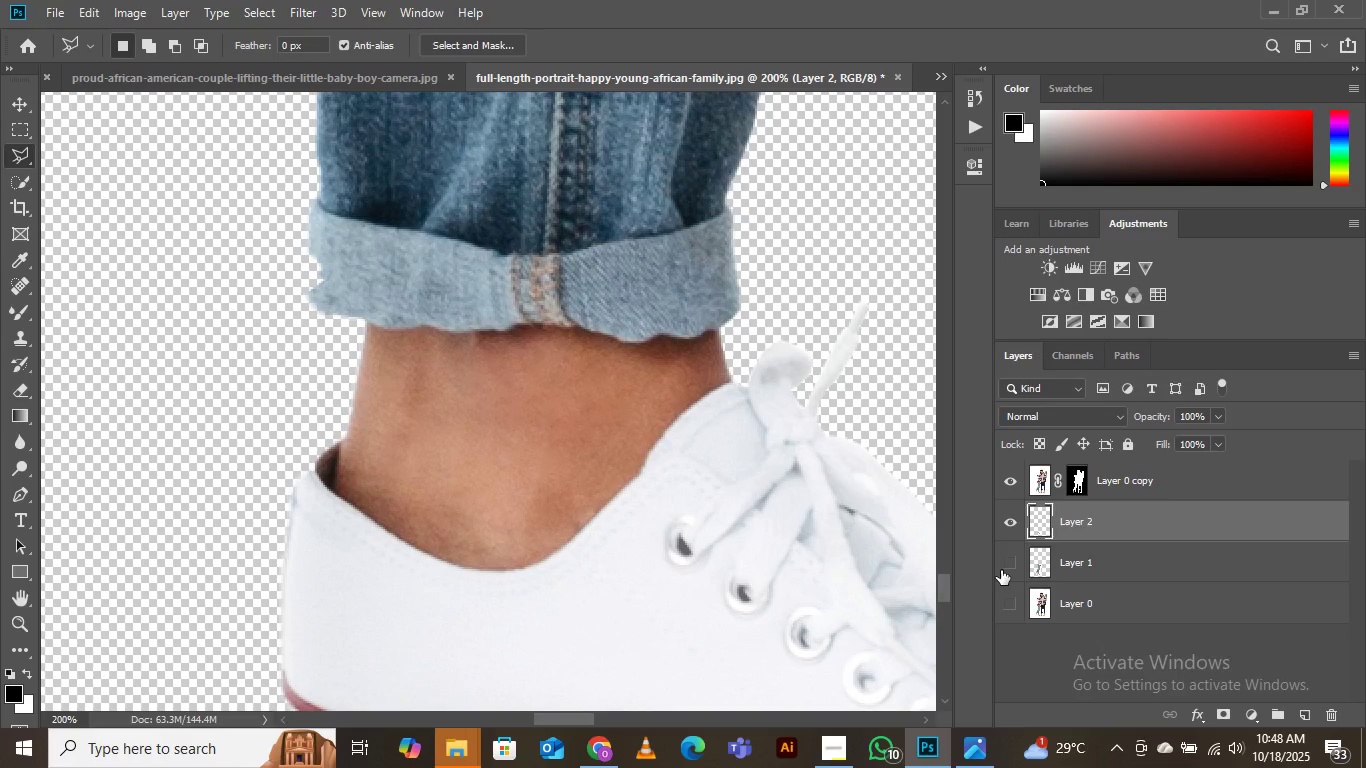 
left_click([1009, 561])
 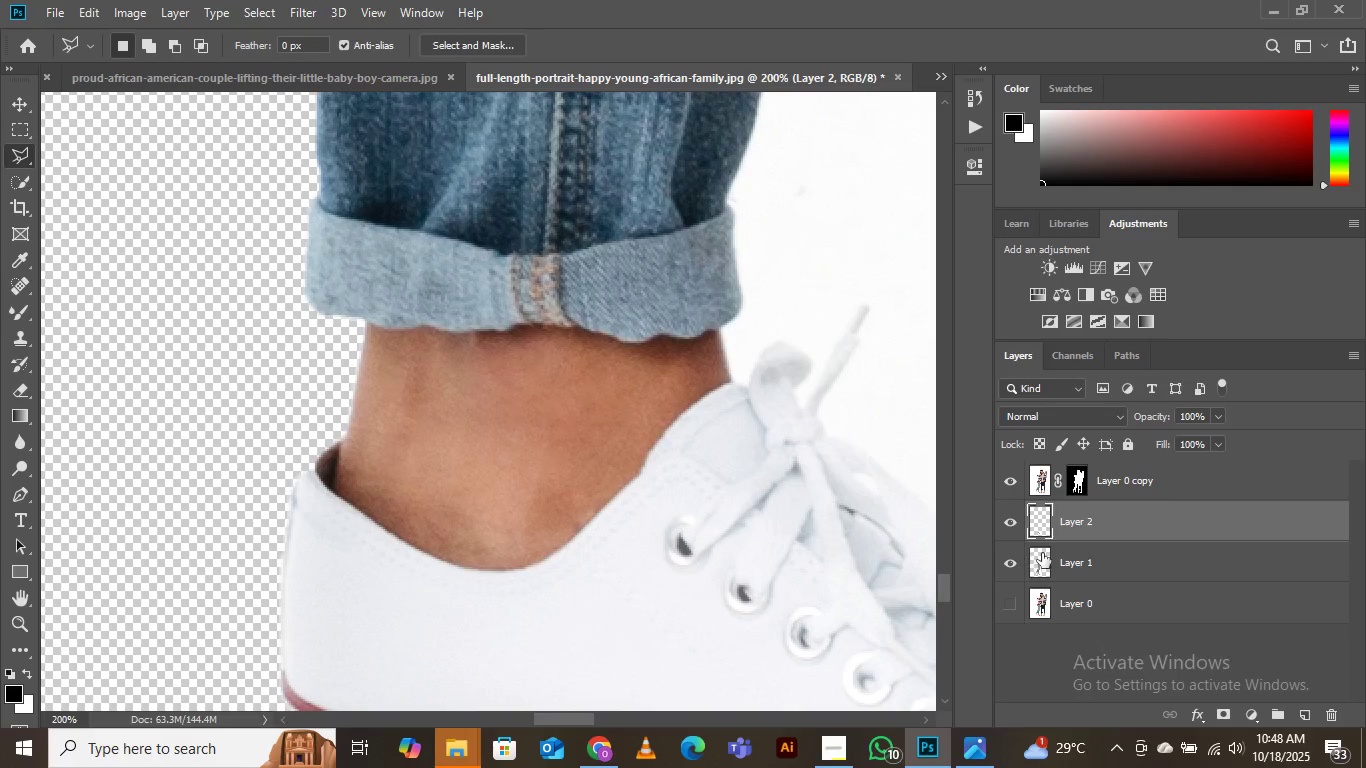 
left_click([1104, 562])
 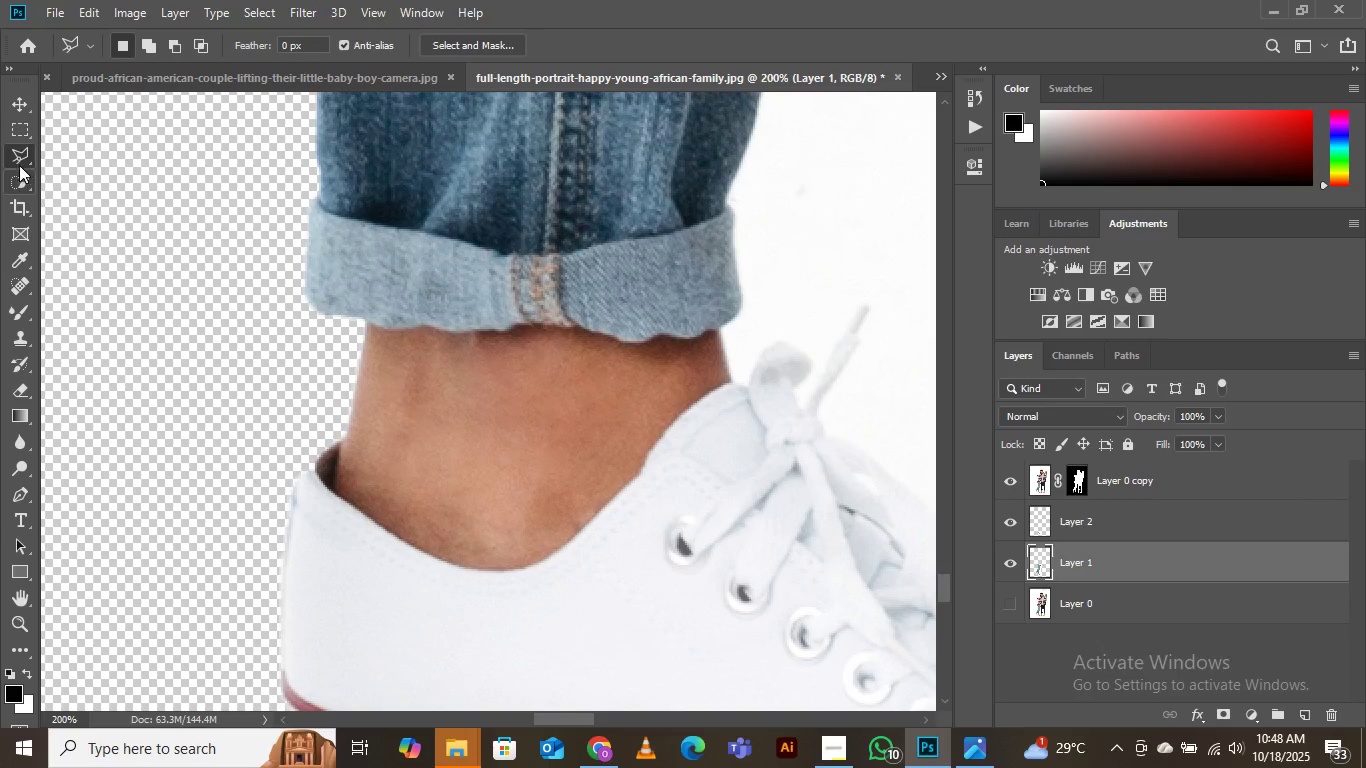 
left_click([17, 154])
 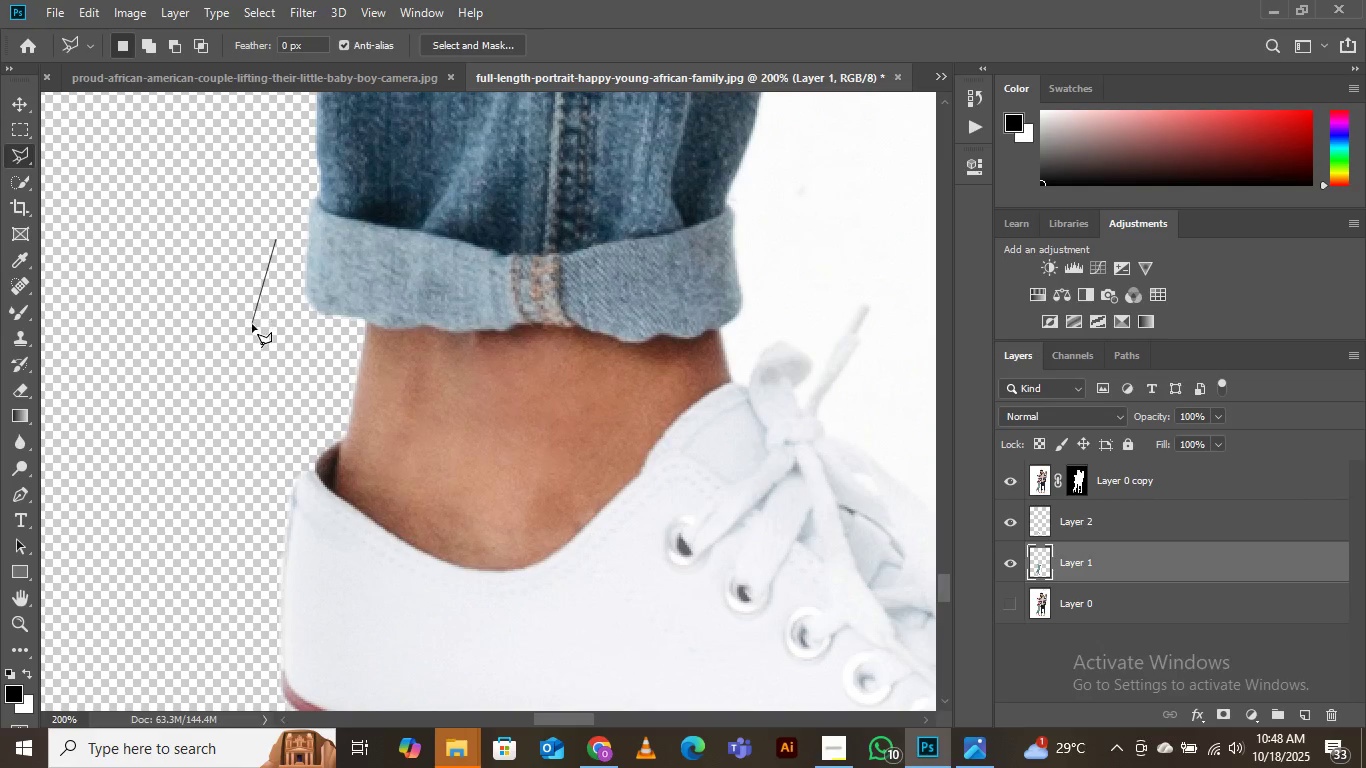 
double_click([252, 324])
 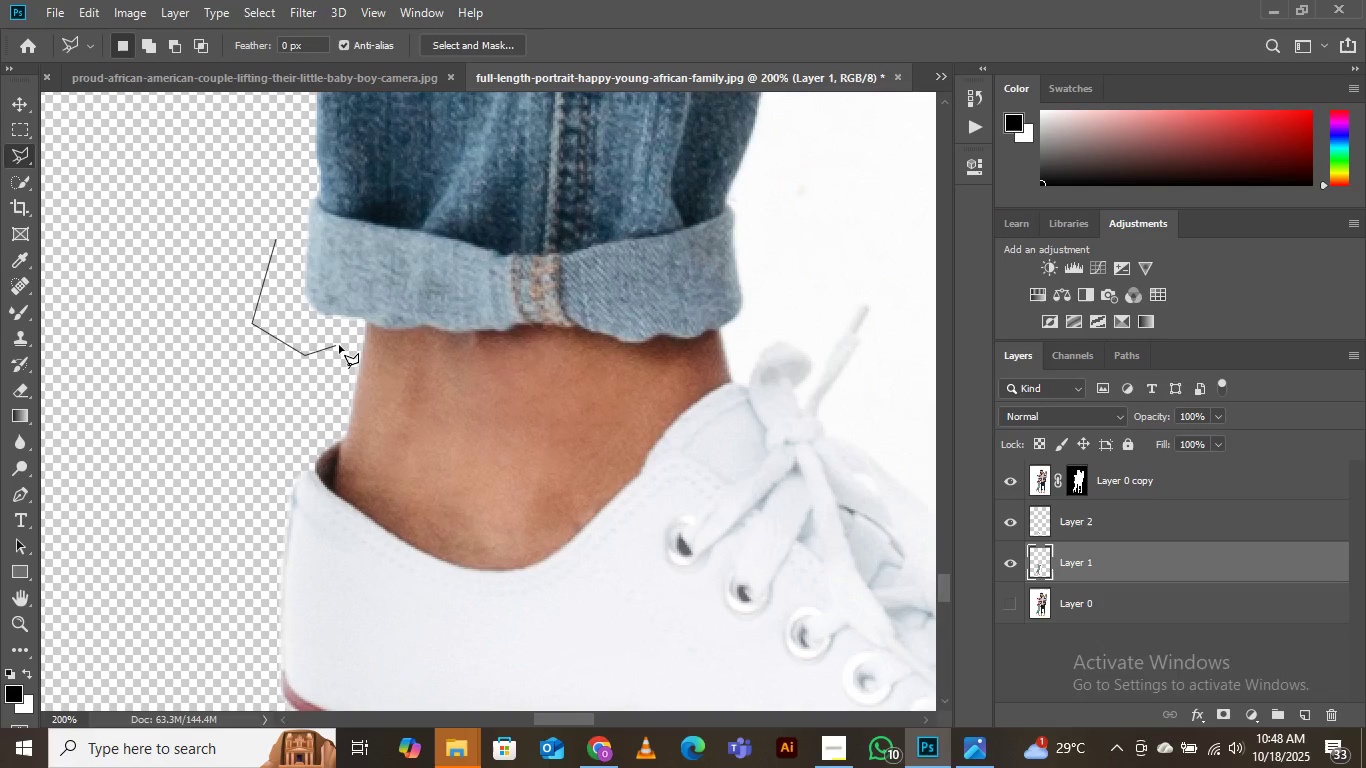 
double_click([342, 345])
 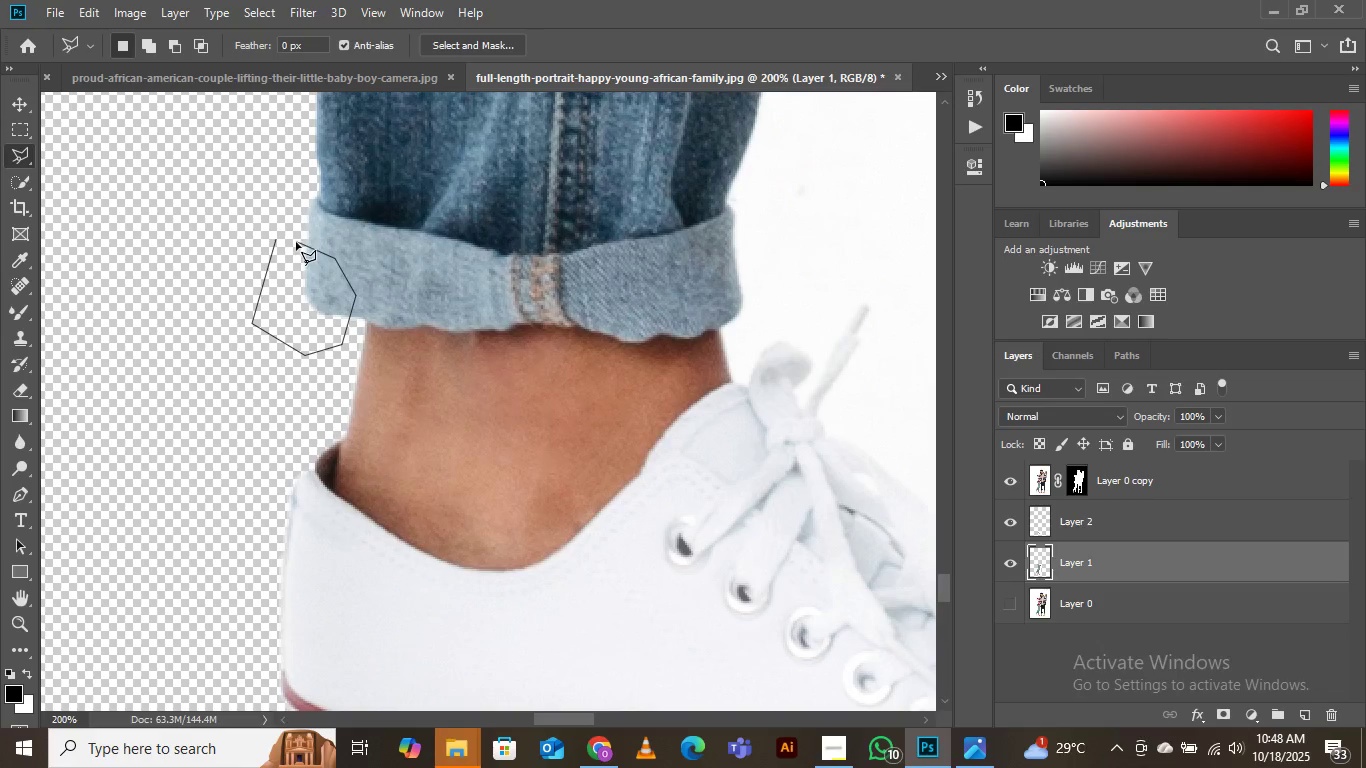 
left_click([274, 229])
 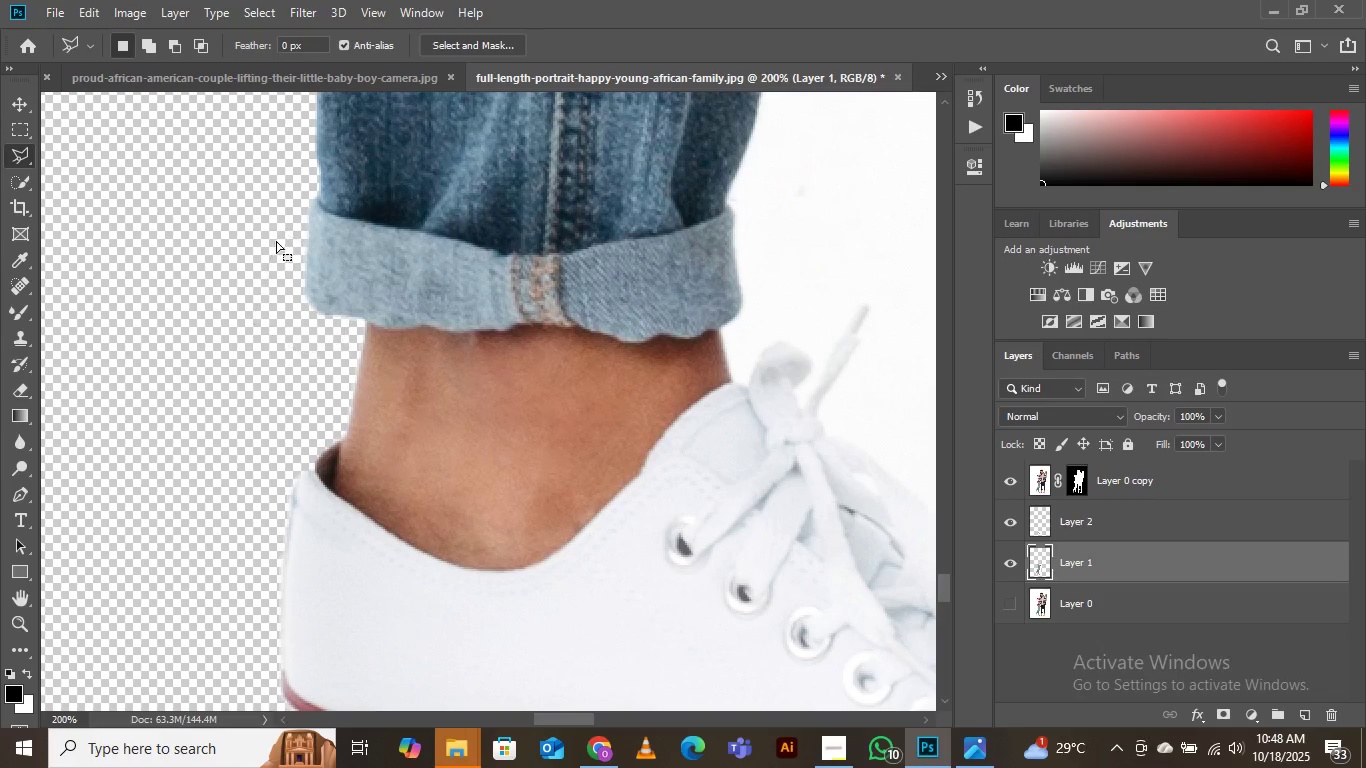 
left_click([276, 241])
 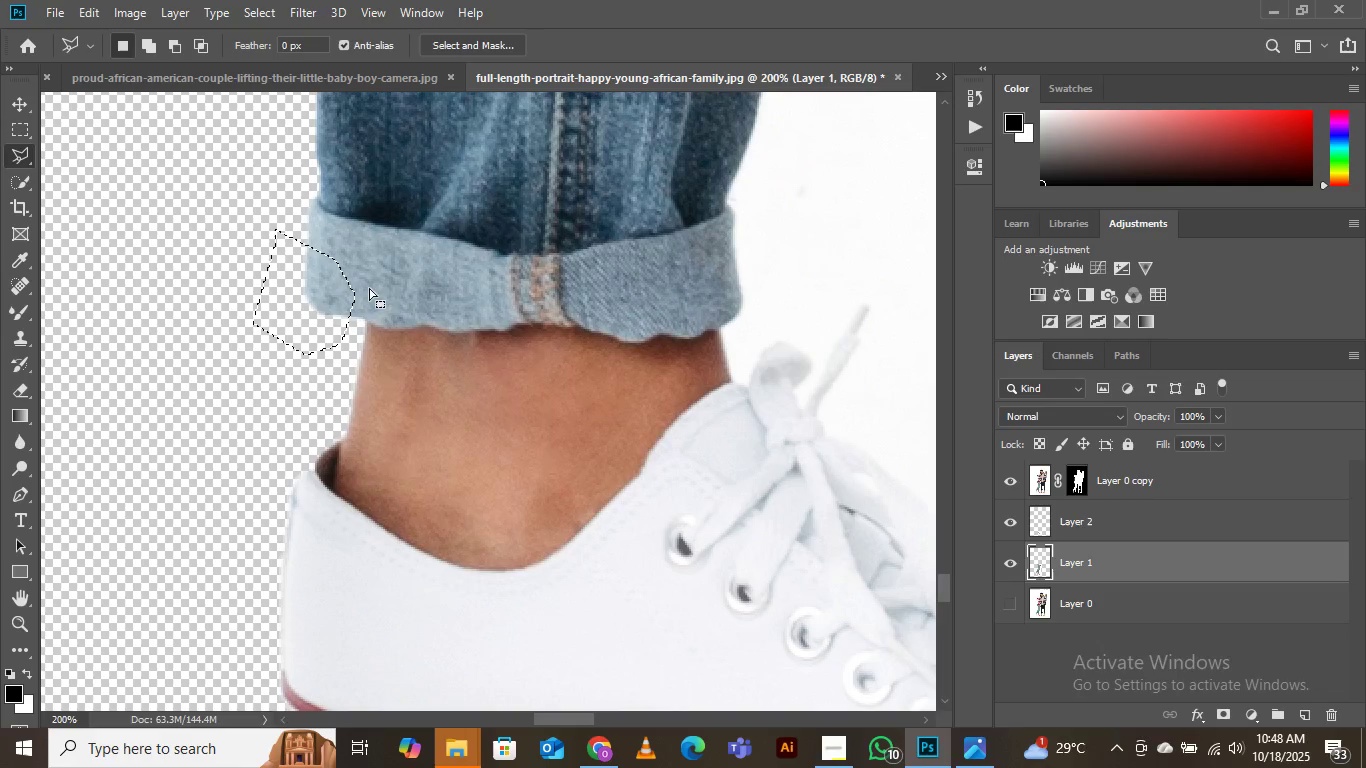 
right_click([328, 288])
 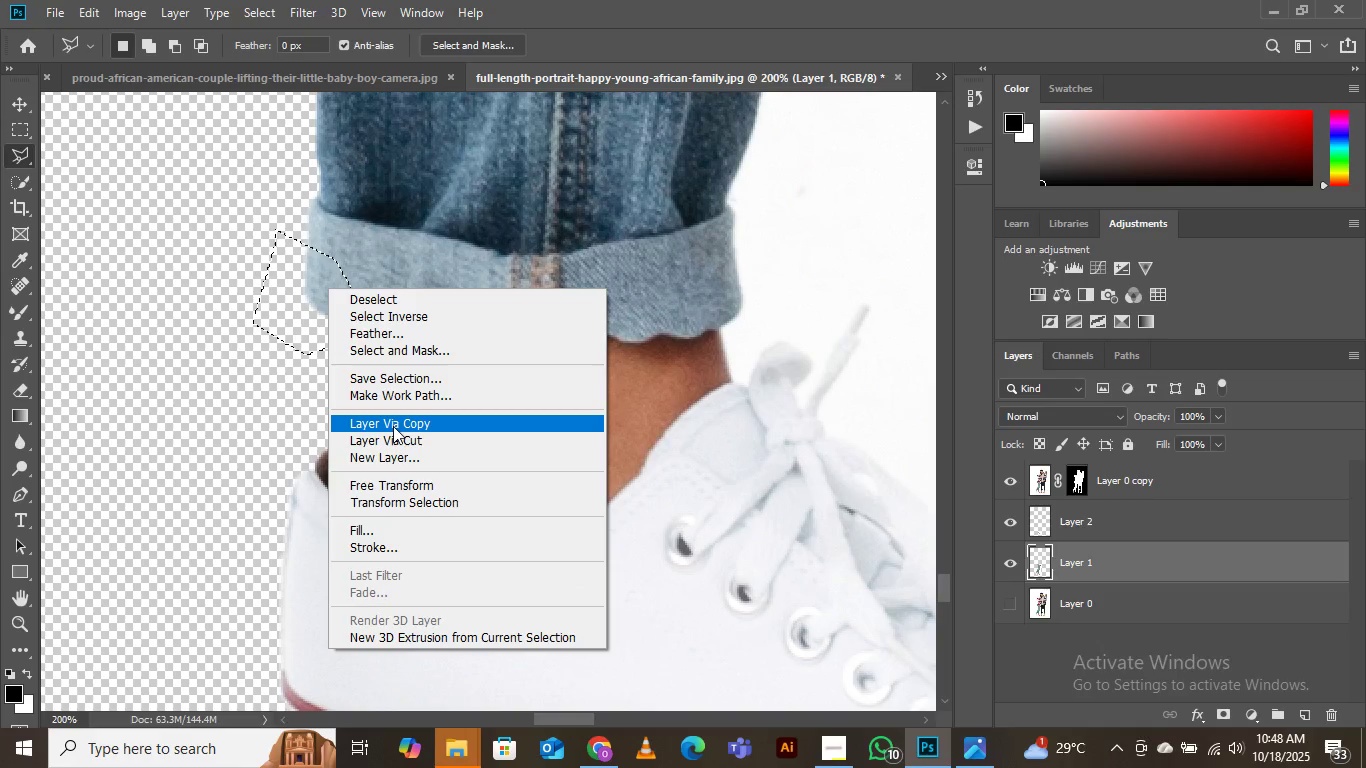 
left_click([393, 426])
 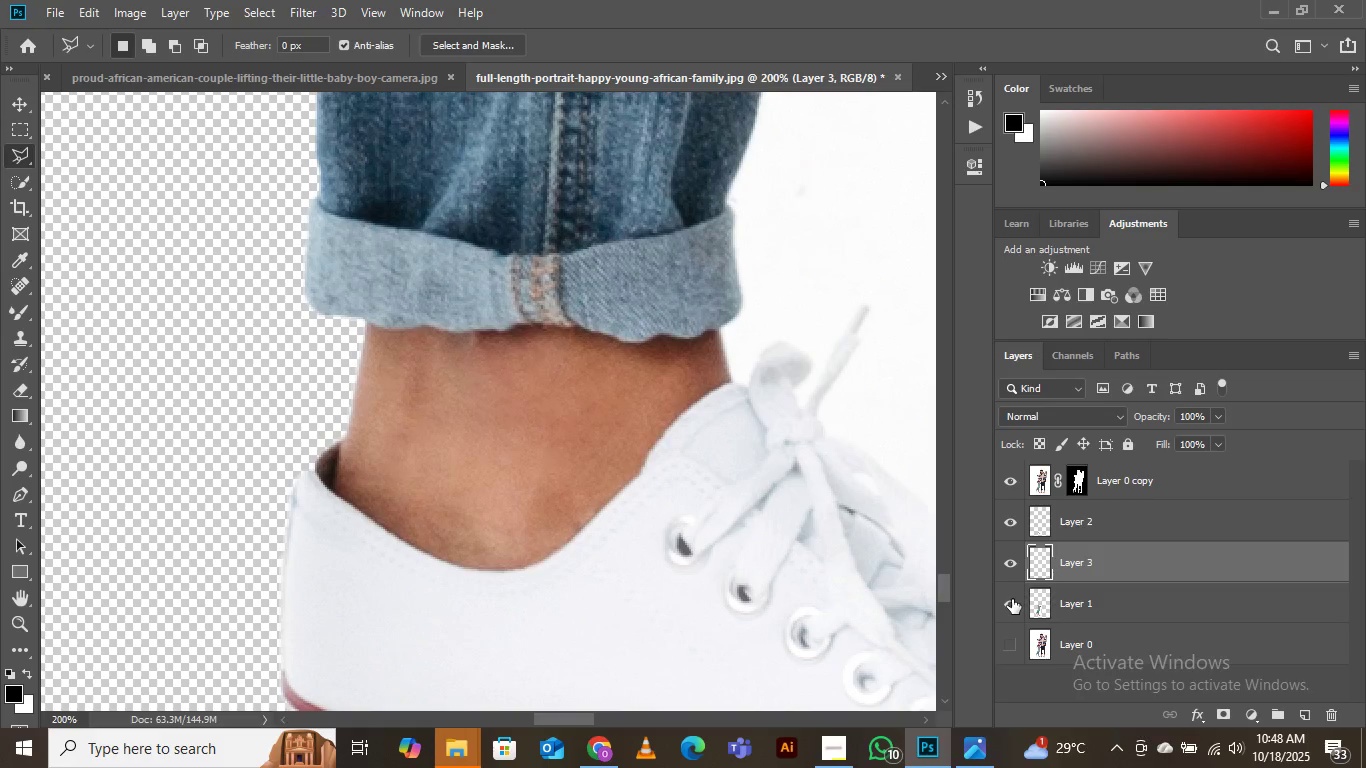 
left_click([1012, 601])
 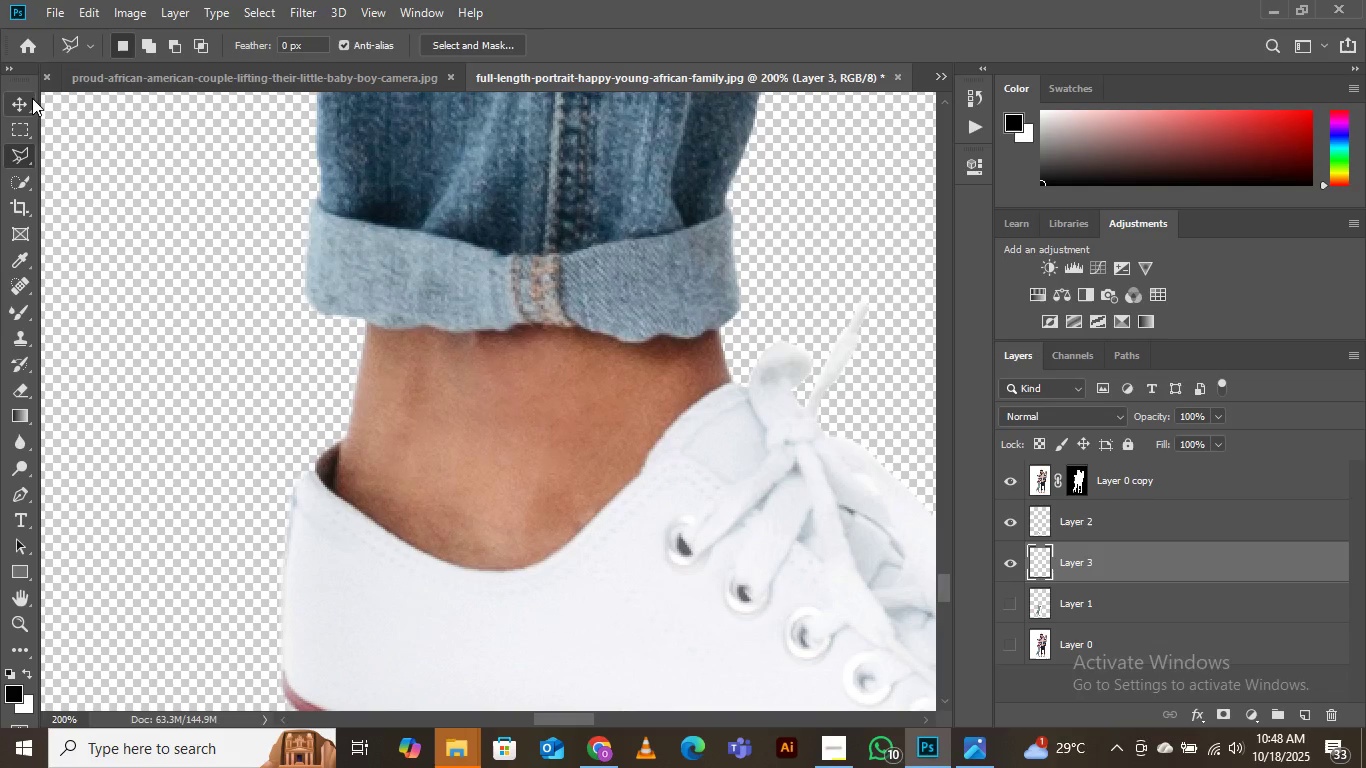 
double_click([123, 222])
 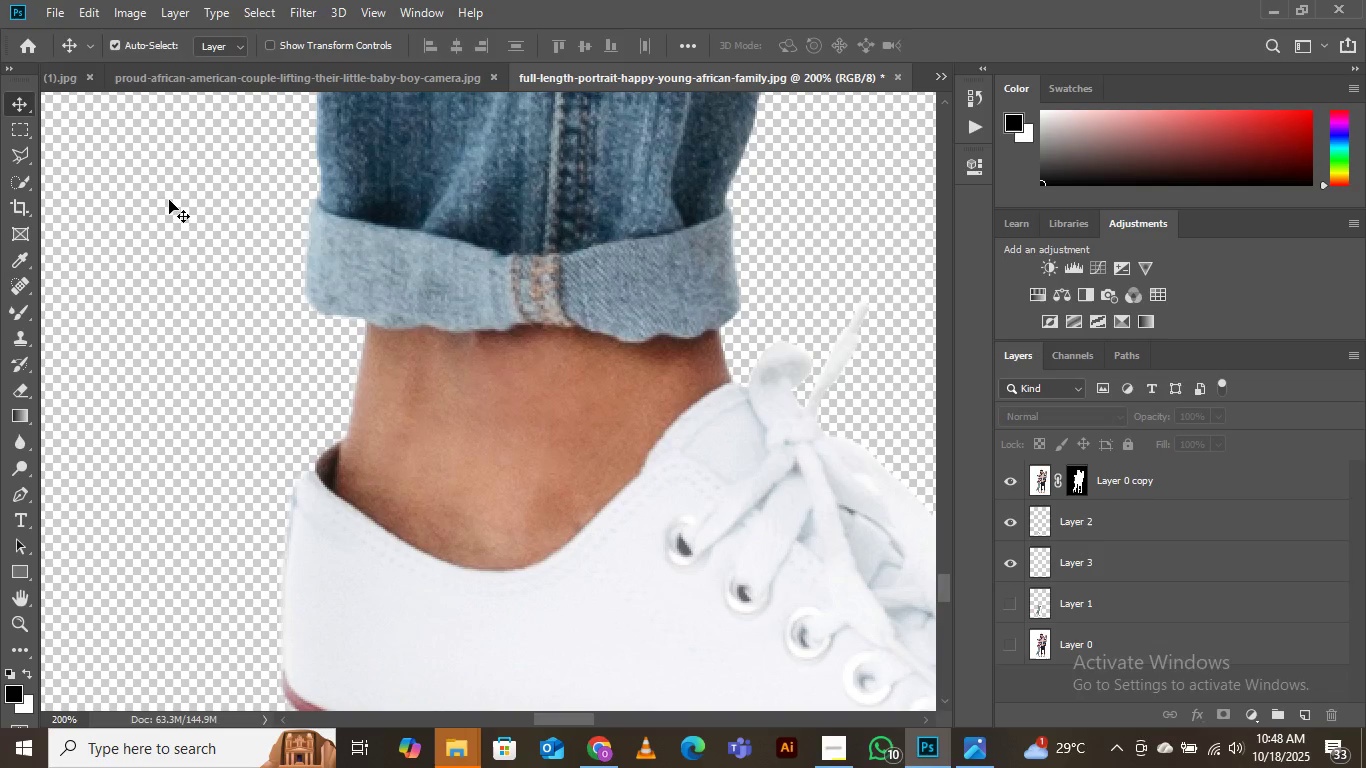 
key(Control+Minus)
 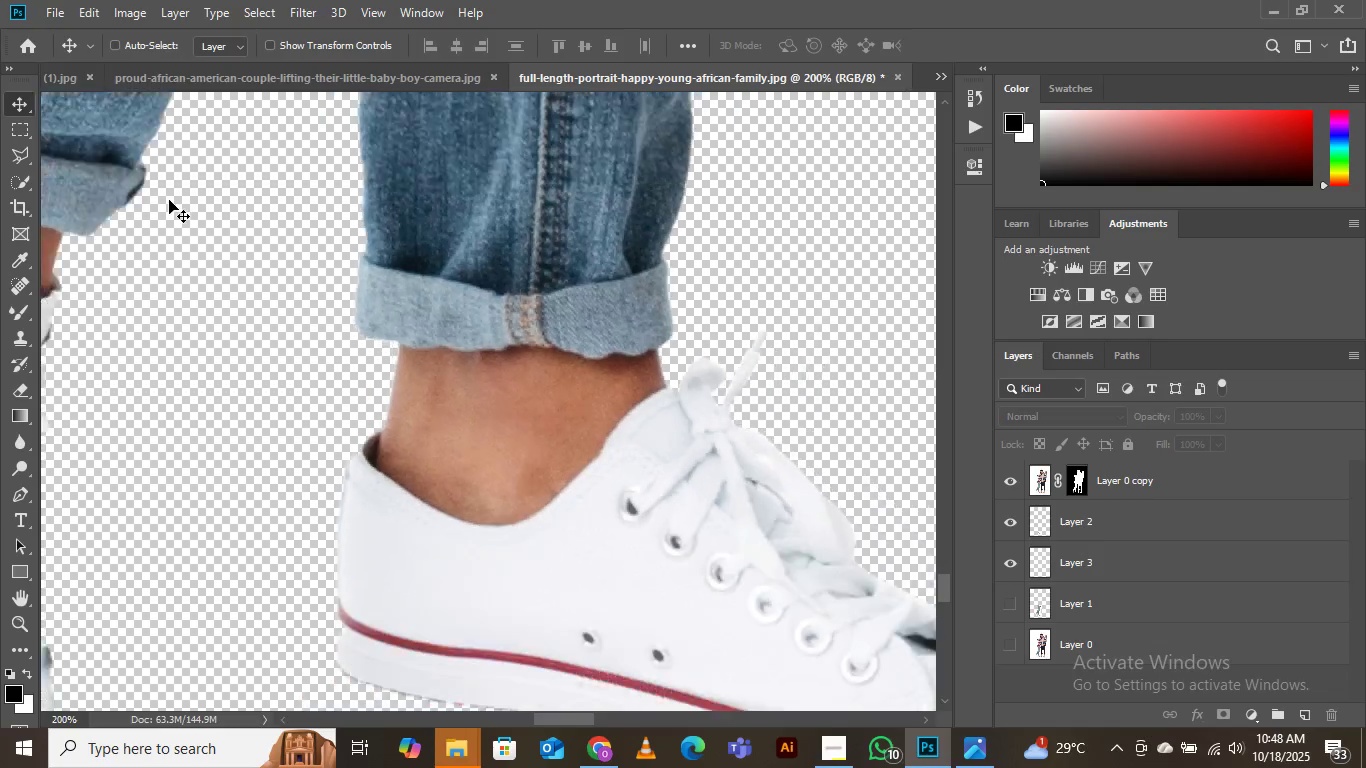 
key(Control+Minus)
 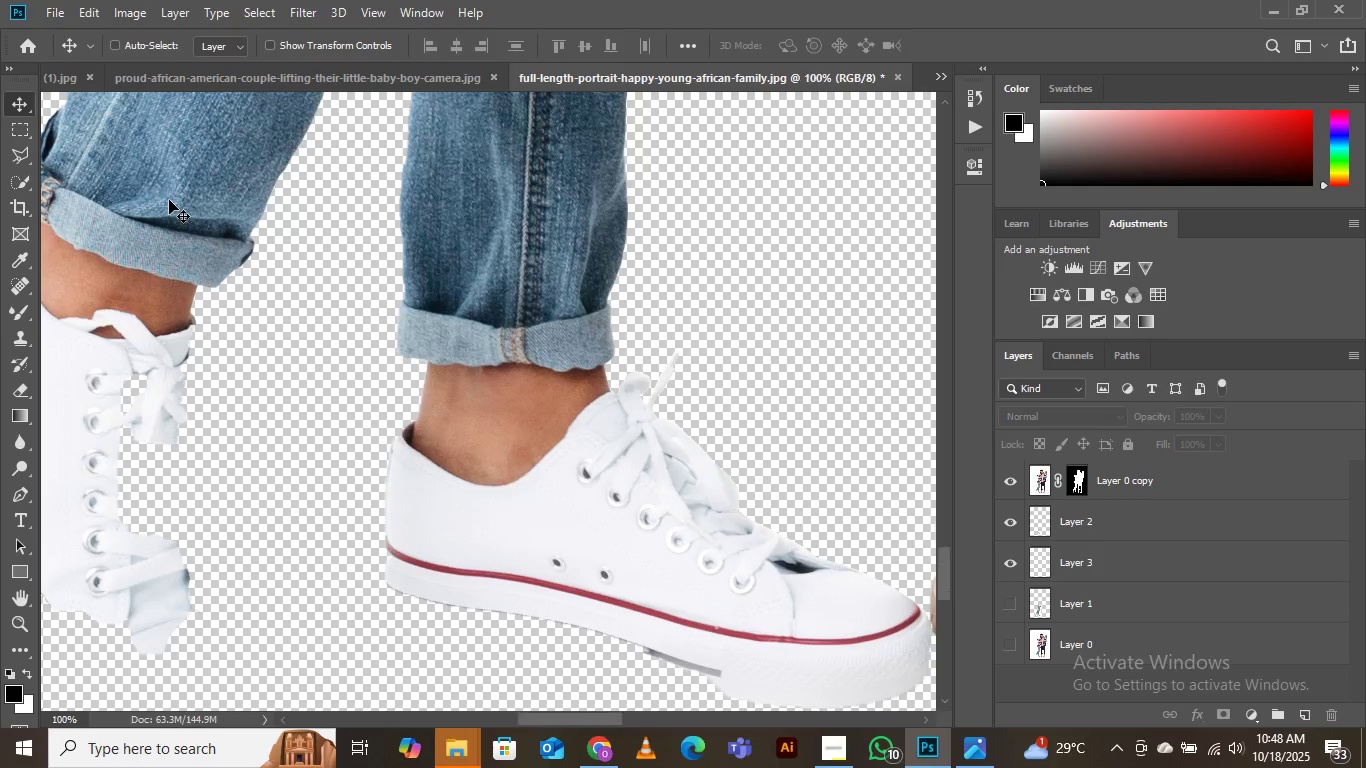 
key(Control+Minus)
 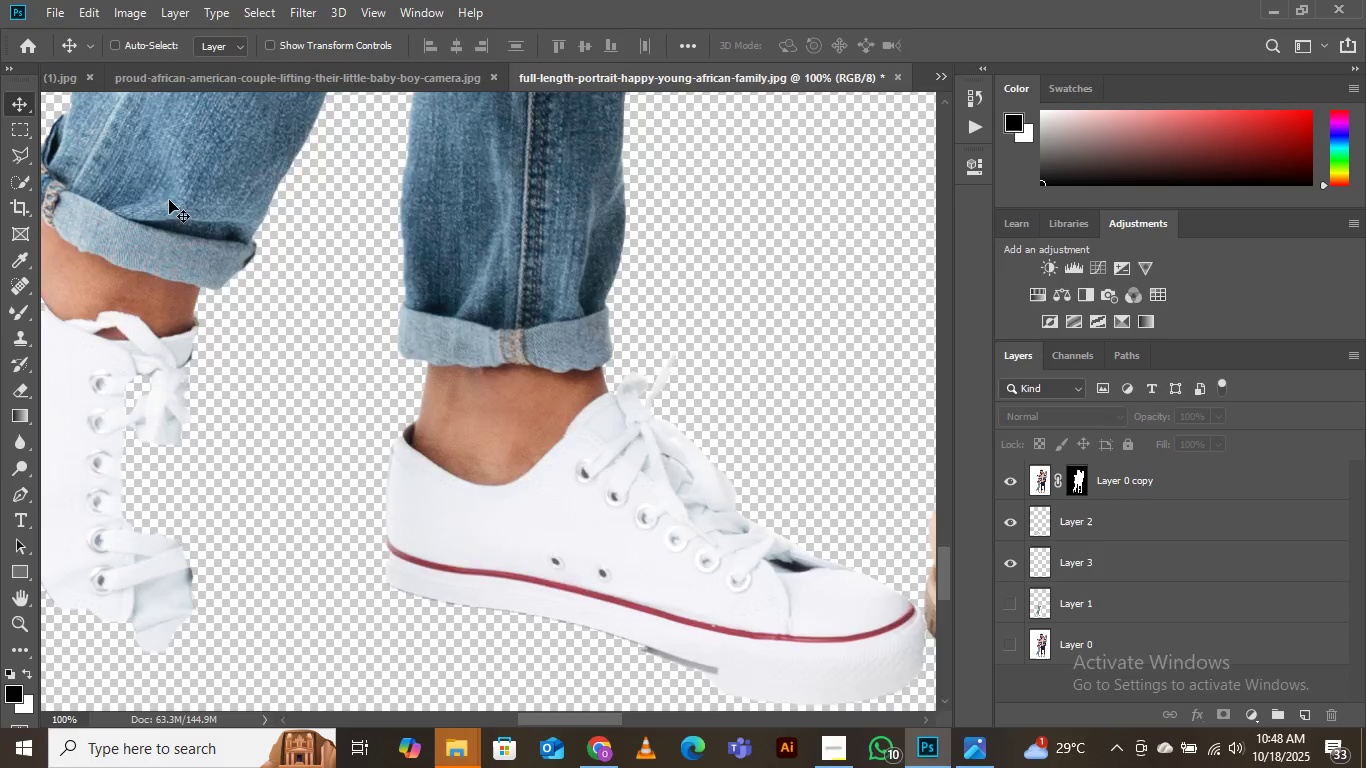 
key(Control+Minus)
 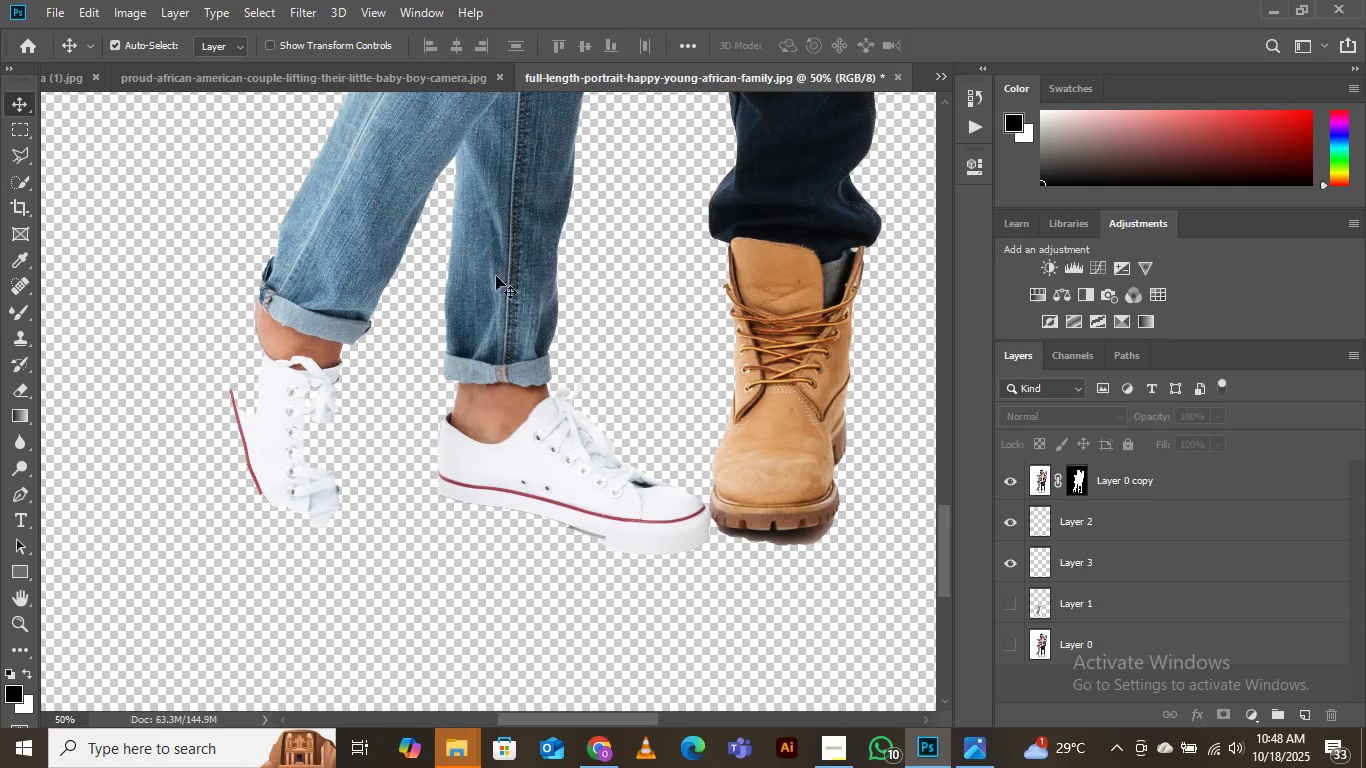 
left_click([1007, 608])
 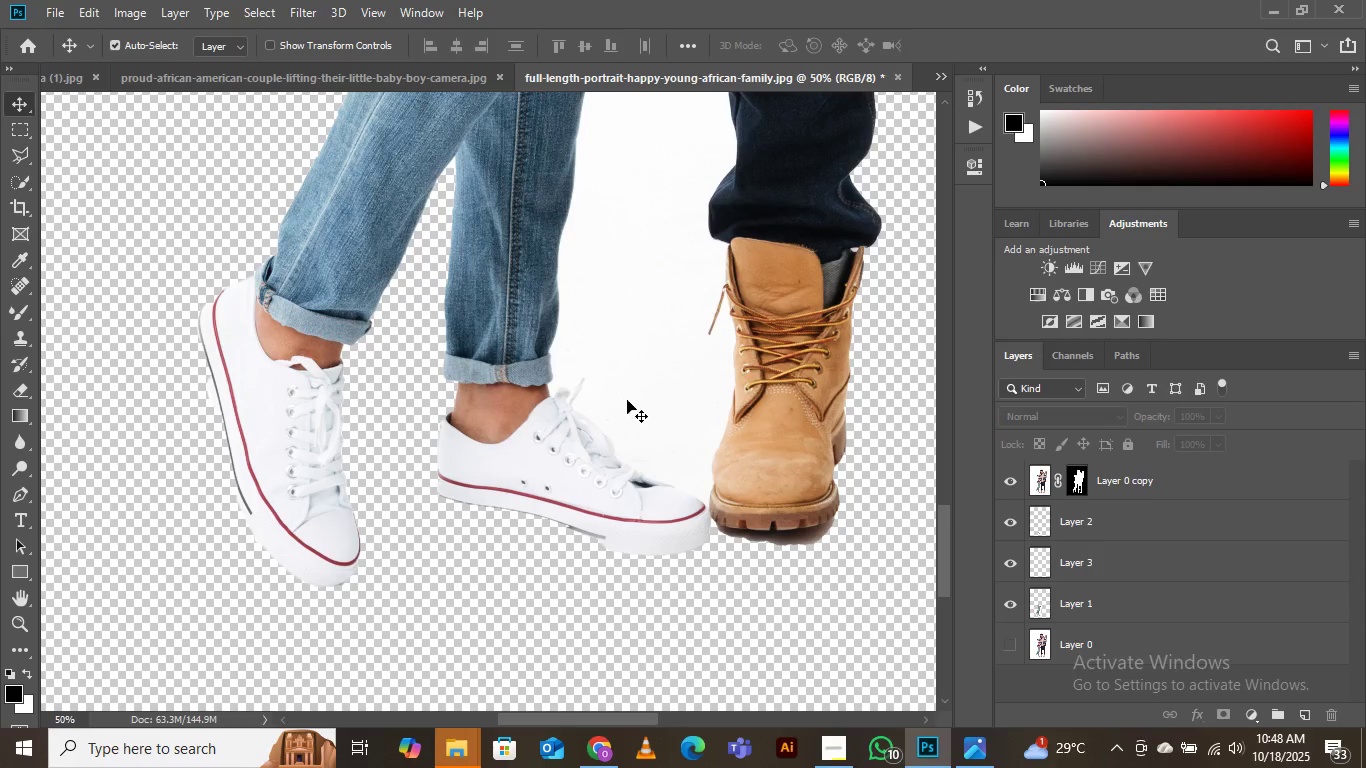 
scroll: coordinate [696, 368], scroll_direction: up, amount: 14.0
 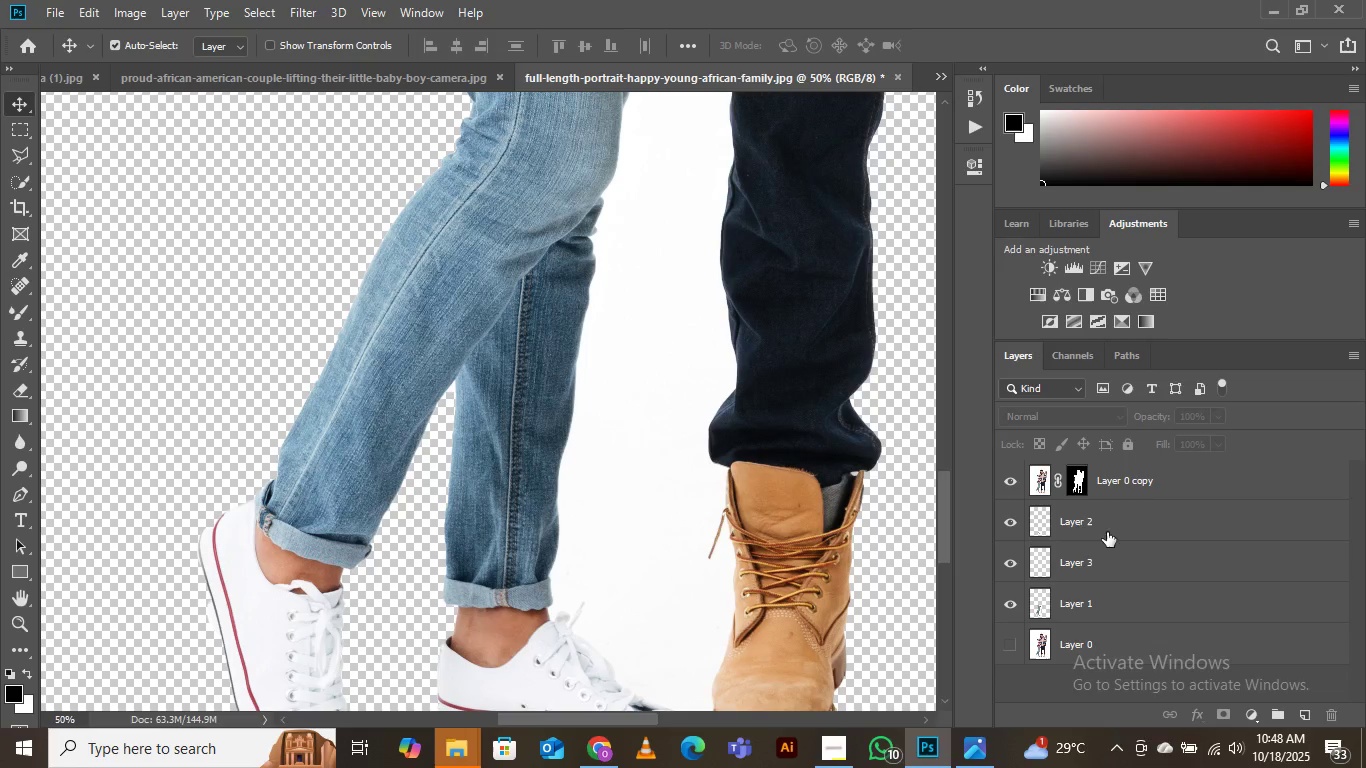 
left_click([1099, 607])
 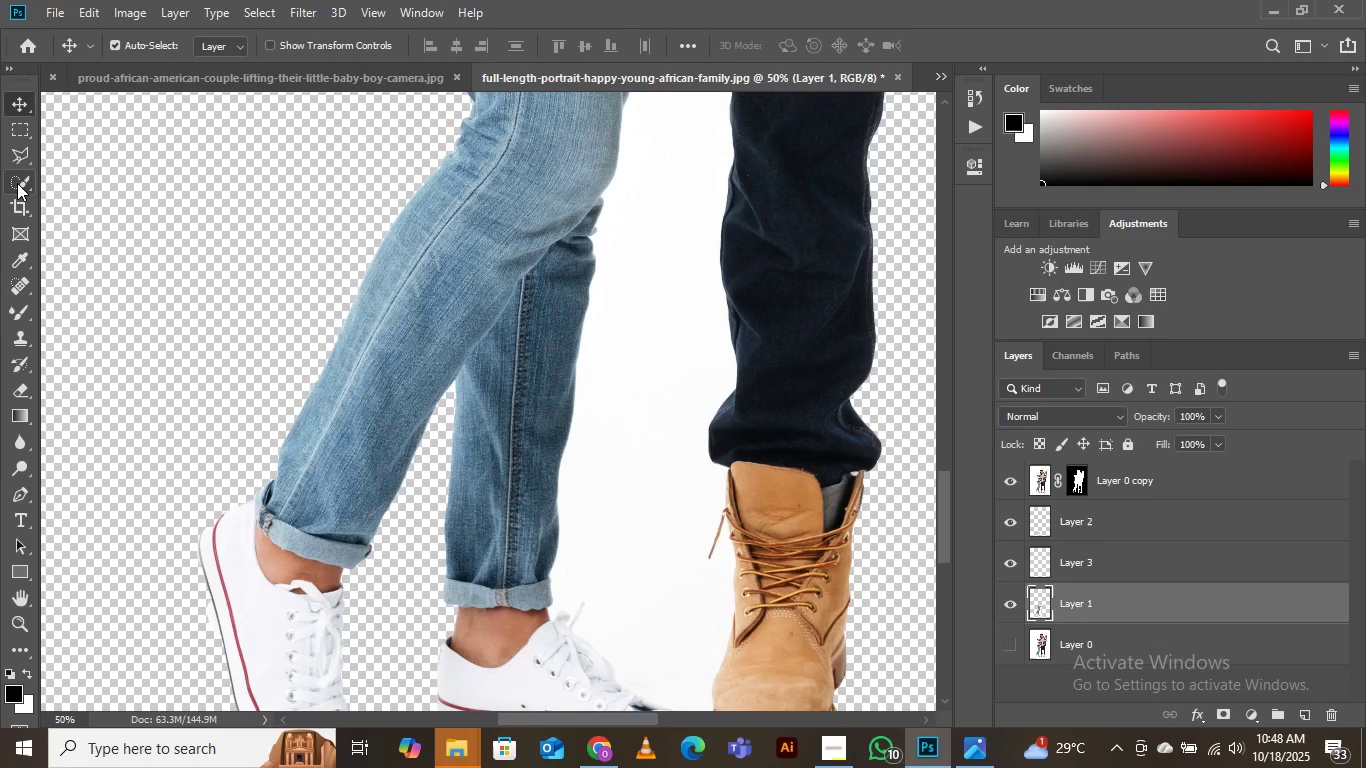 
right_click([17, 181])
 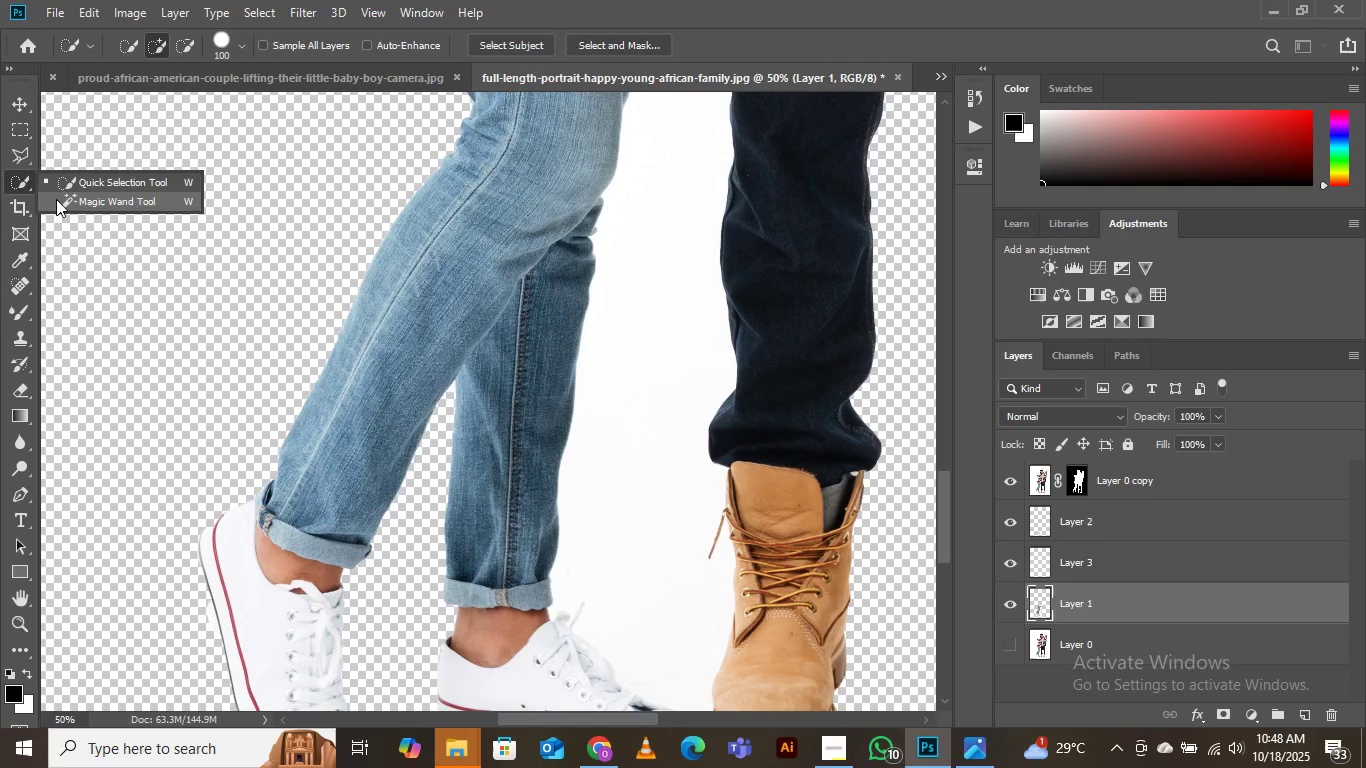 
left_click([56, 199])
 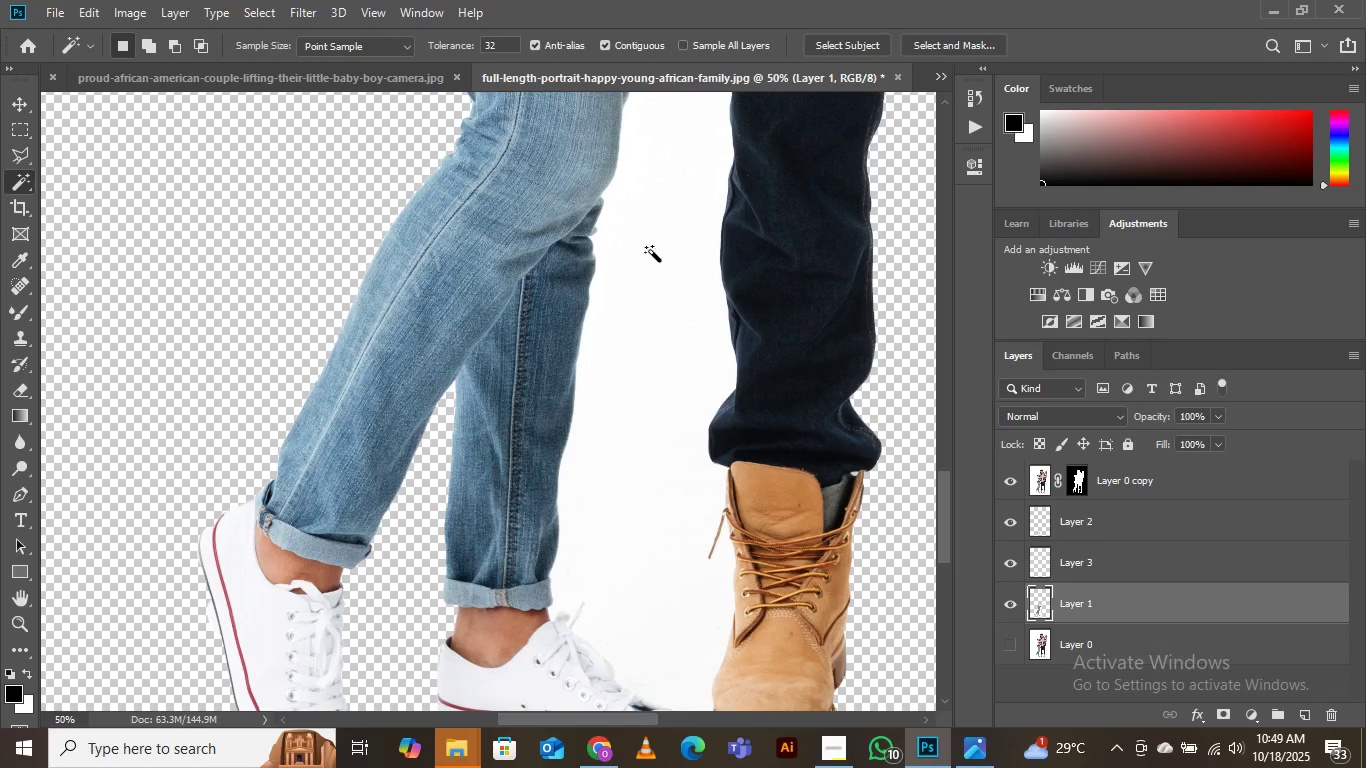 
left_click([668, 220])
 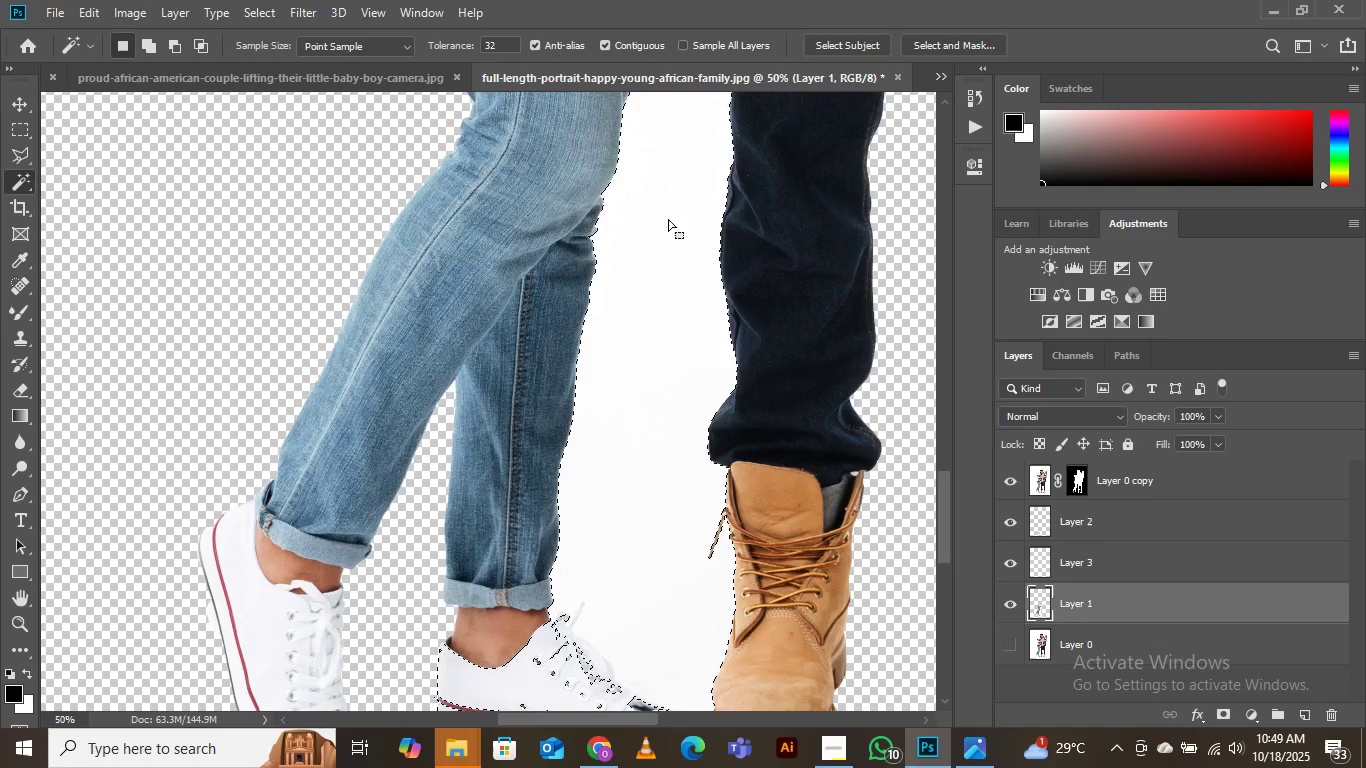 
scroll: coordinate [684, 411], scroll_direction: down, amount: 6.0
 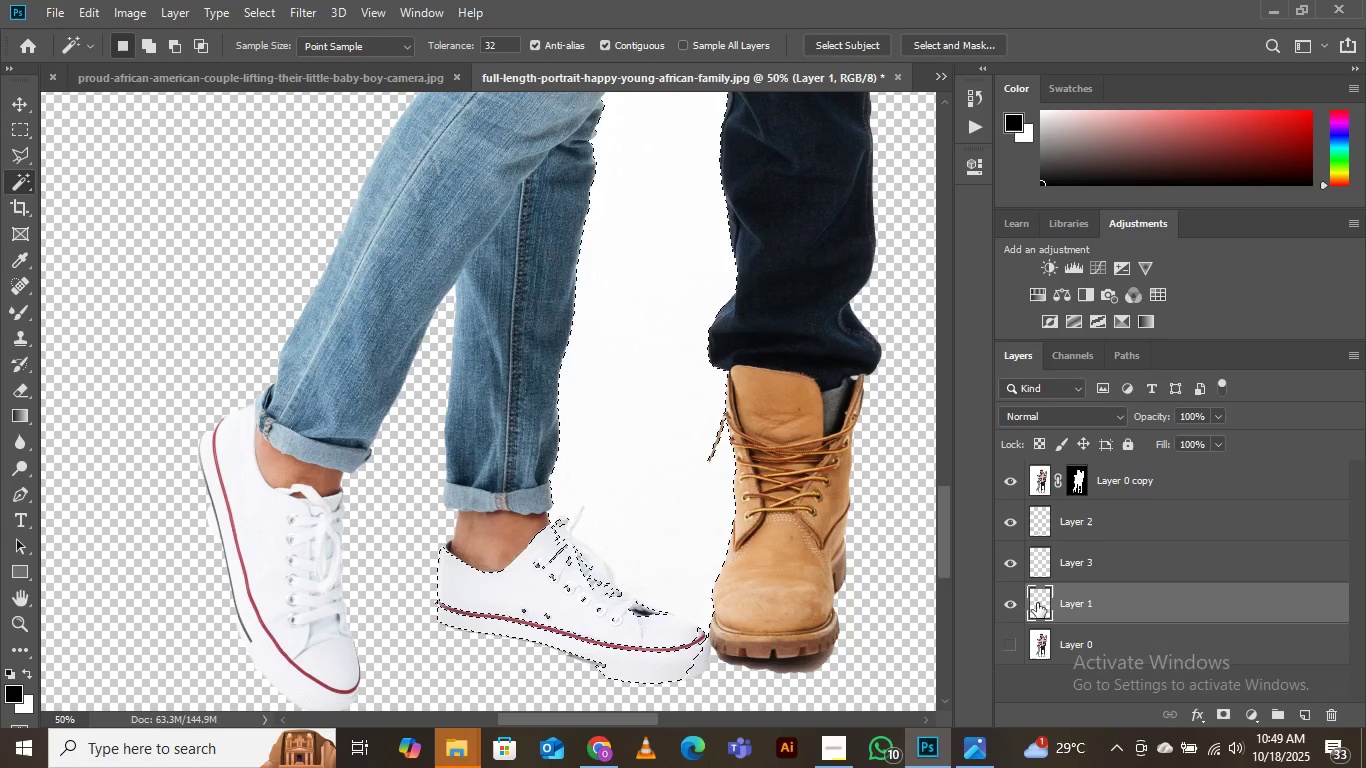 
wait(6.16)
 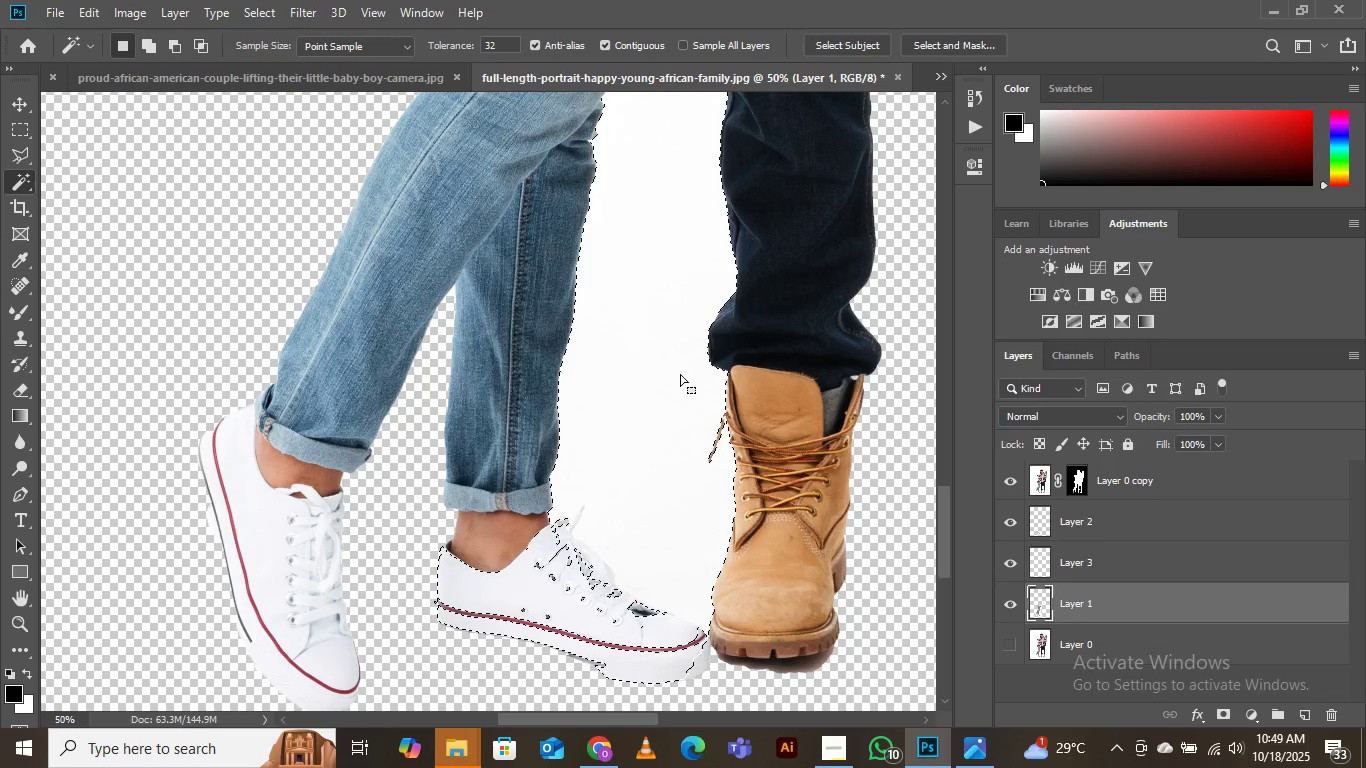 
left_click([1009, 605])
 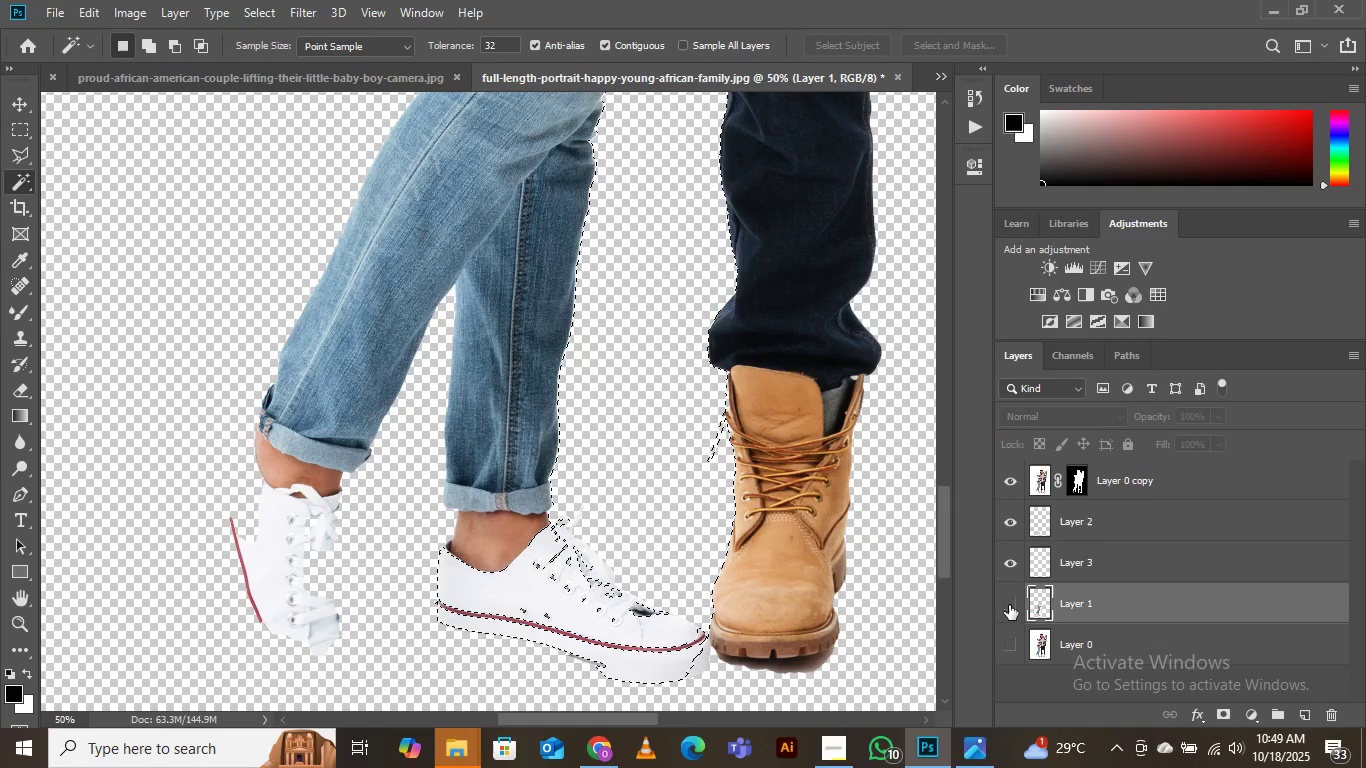 
left_click([1009, 605])
 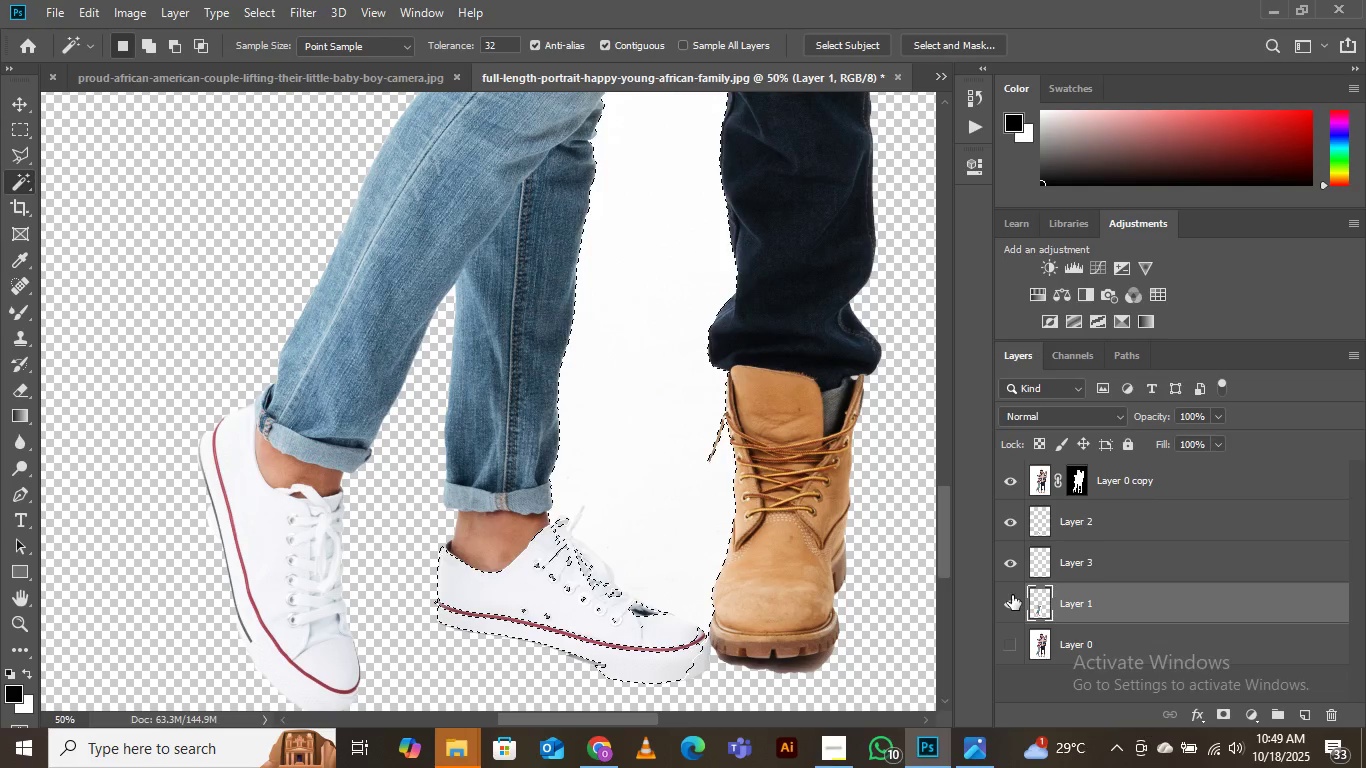 
left_click([1012, 595])
 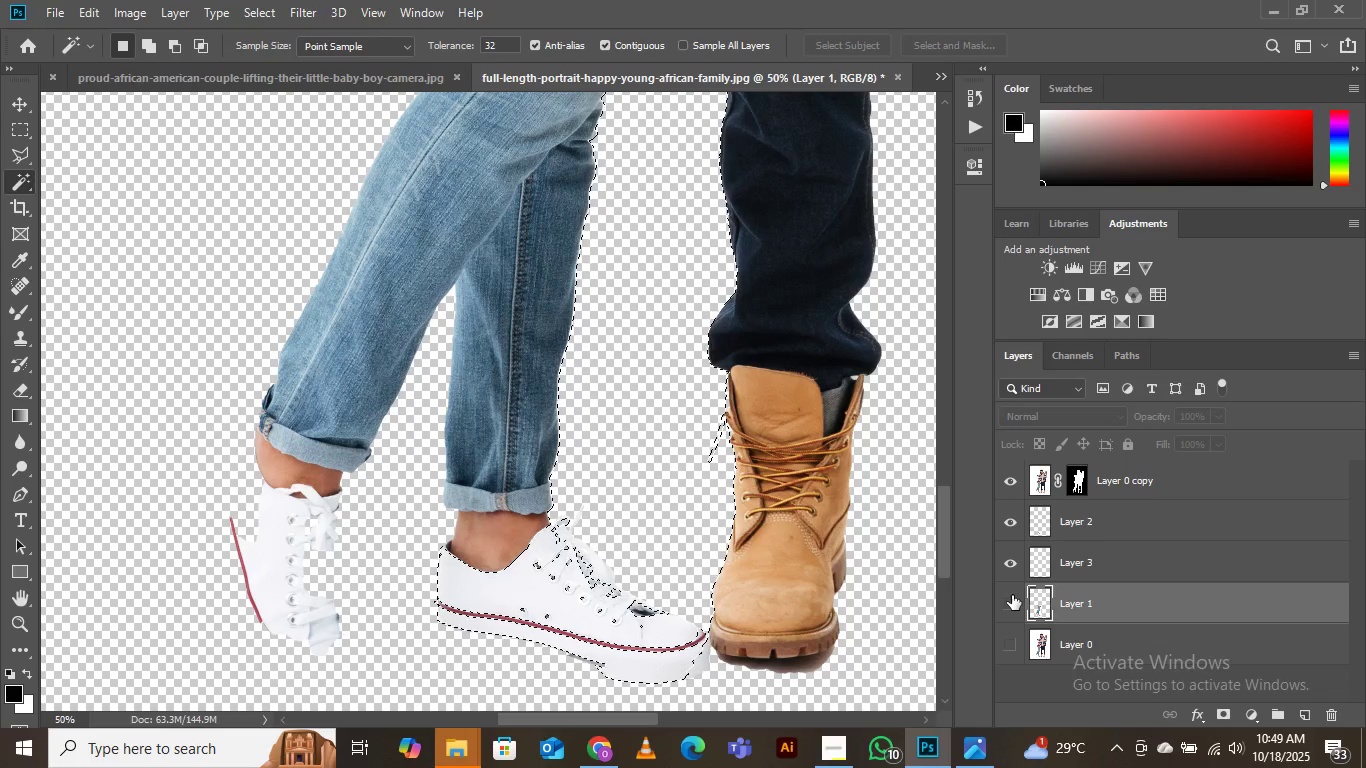 
left_click([1012, 595])
 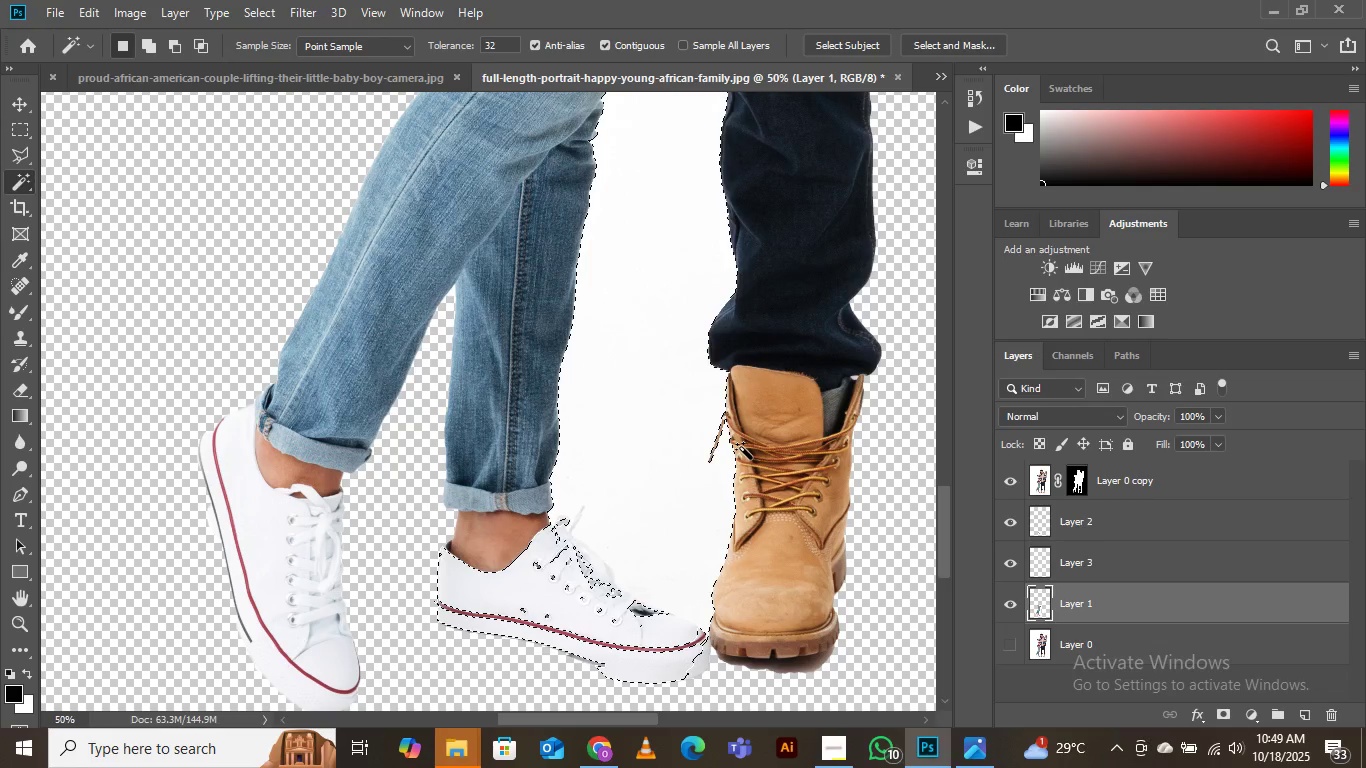 
key(Delete)
 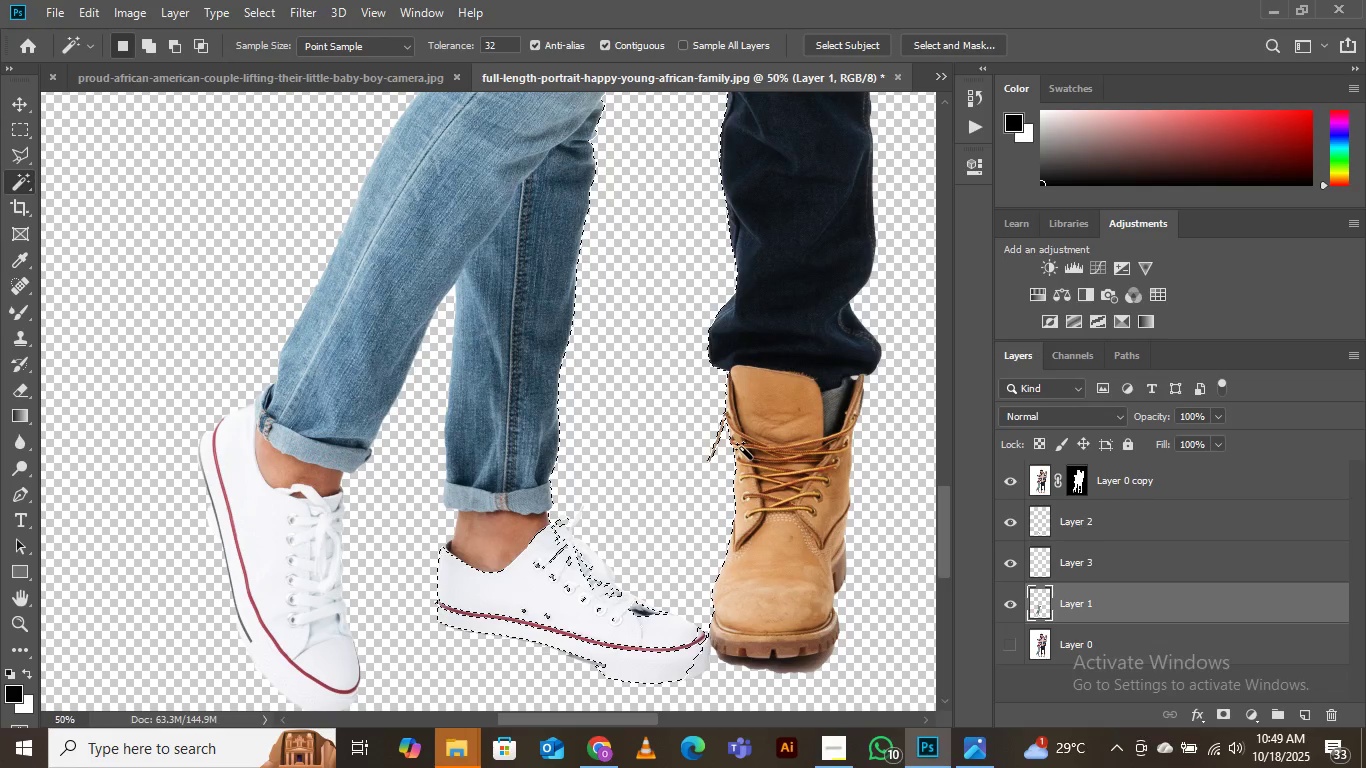 
wait(5.18)
 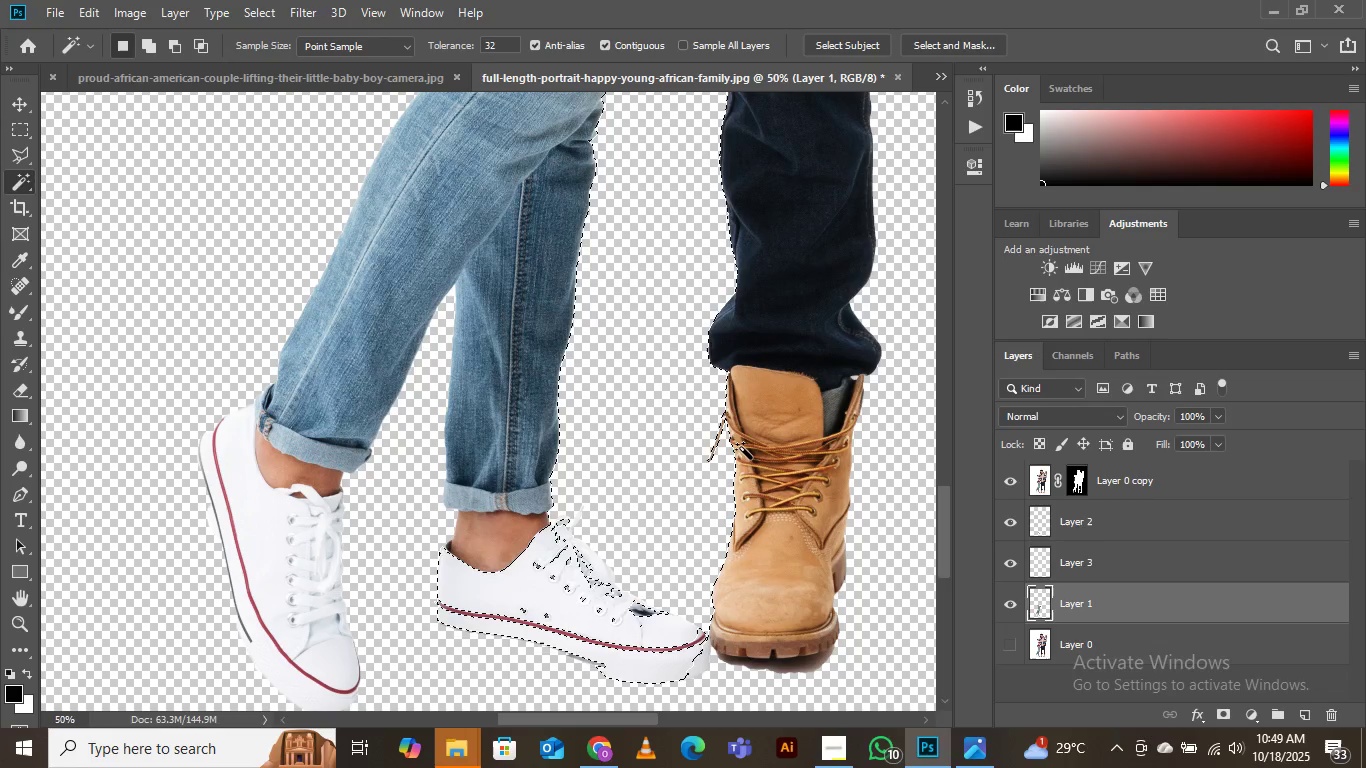 
key(Control+D)
 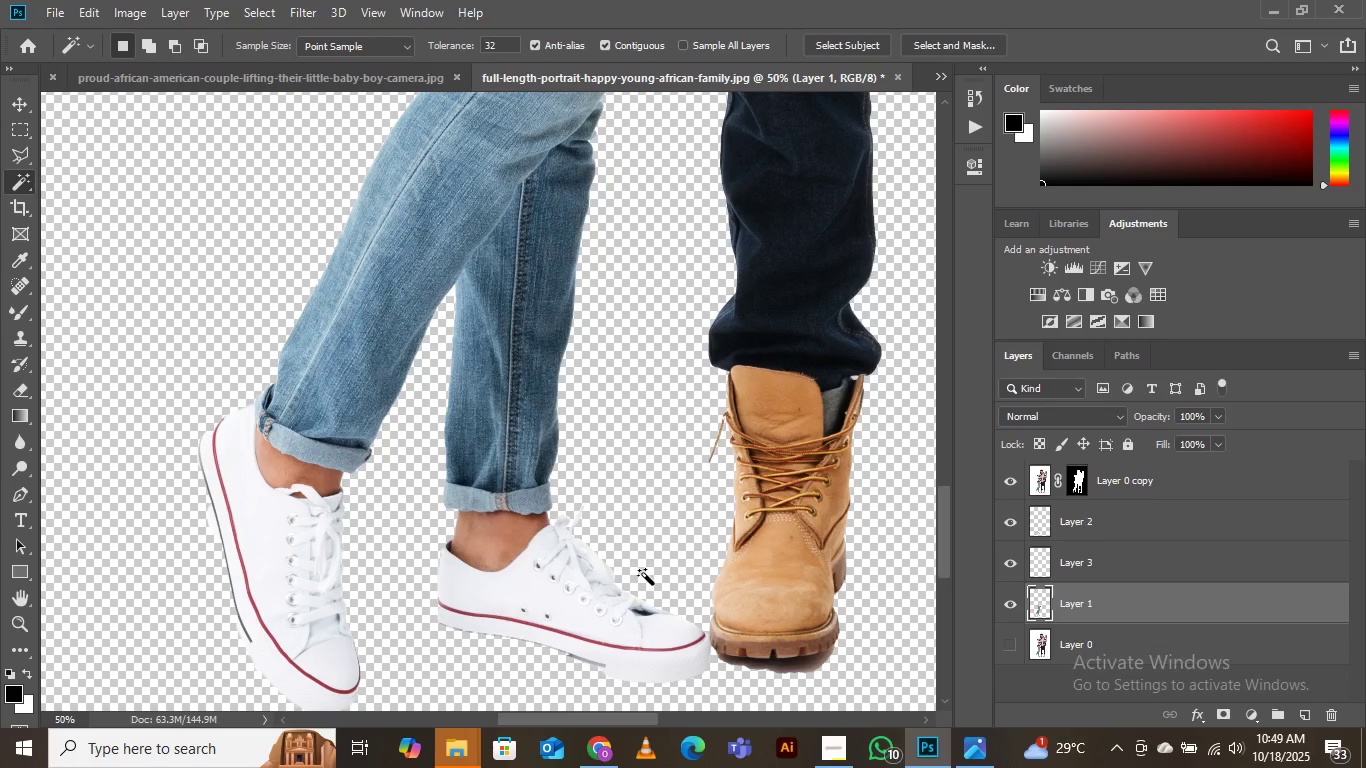 
key(Control+Minus)
 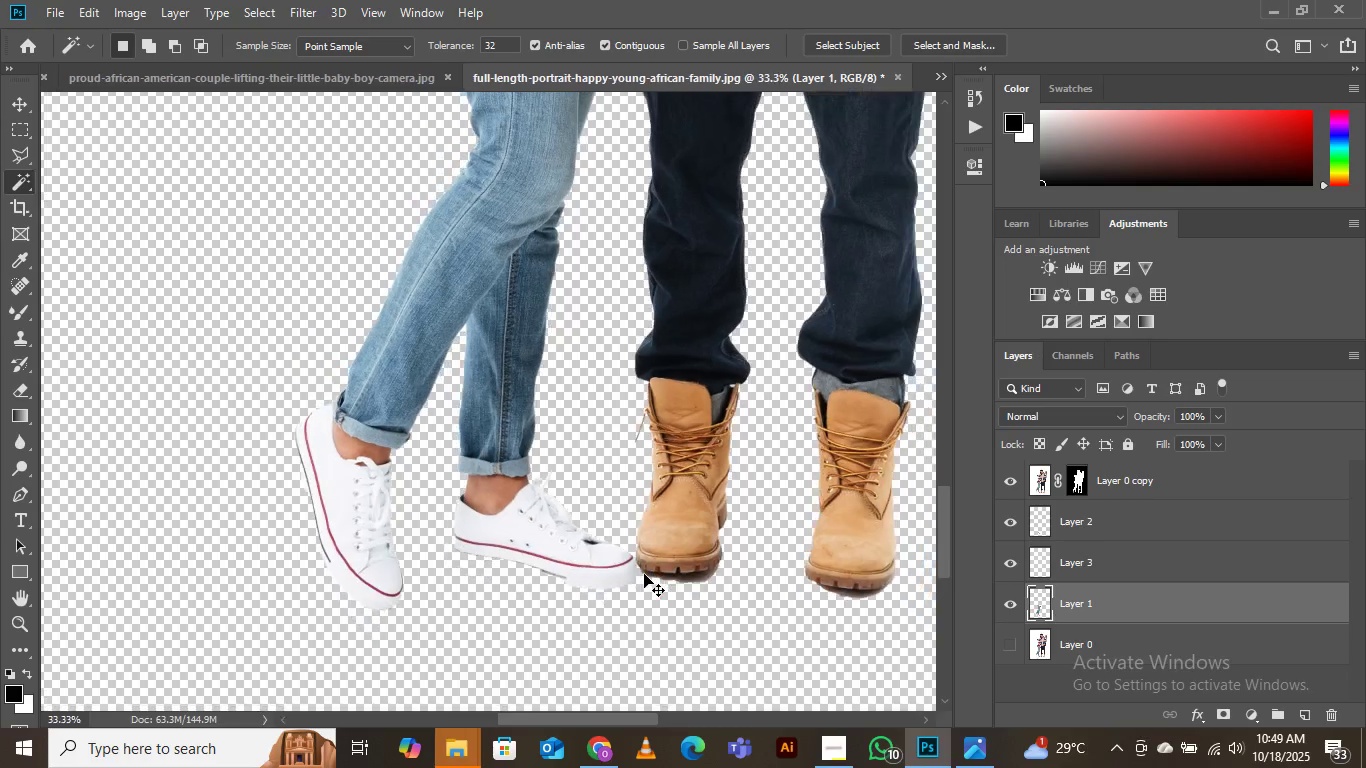 
key(Control+Minus)
 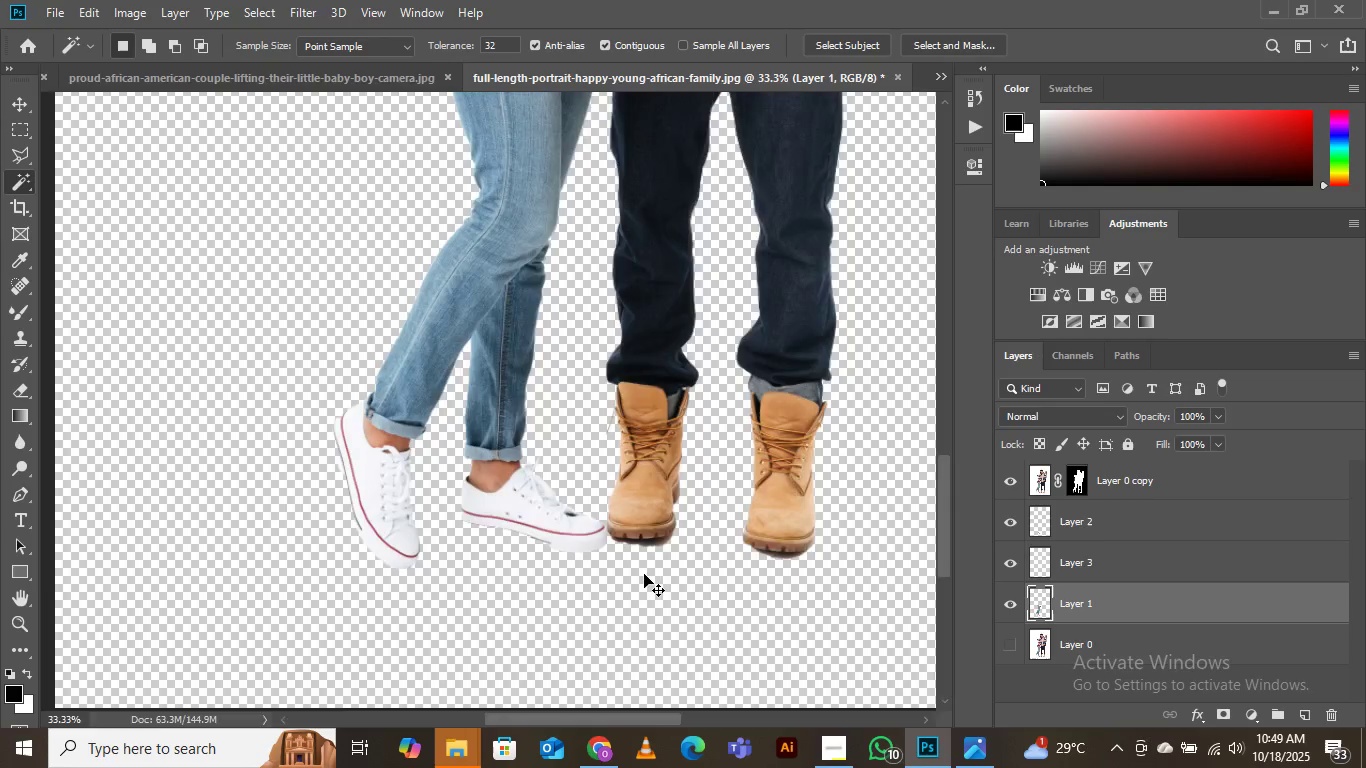 
key(Control+Minus)
 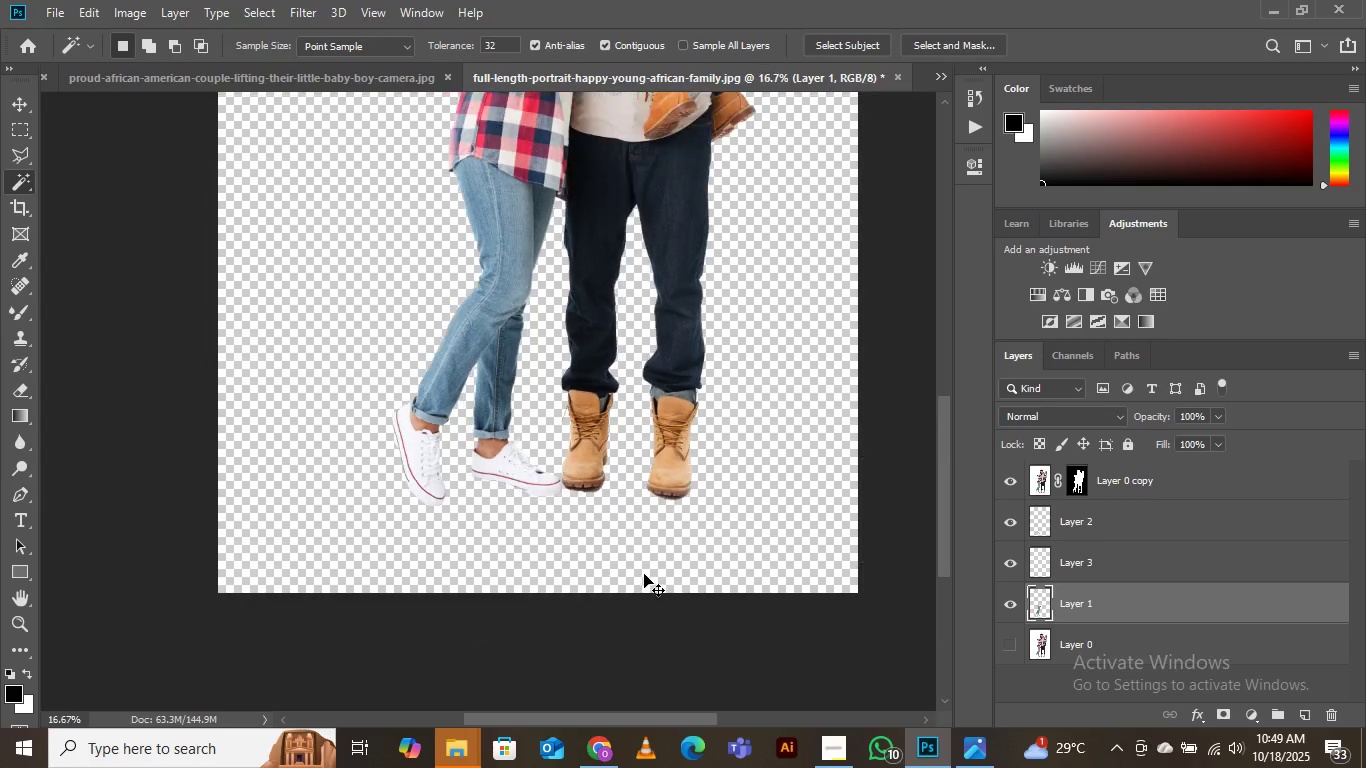 
key(Control+Minus)
 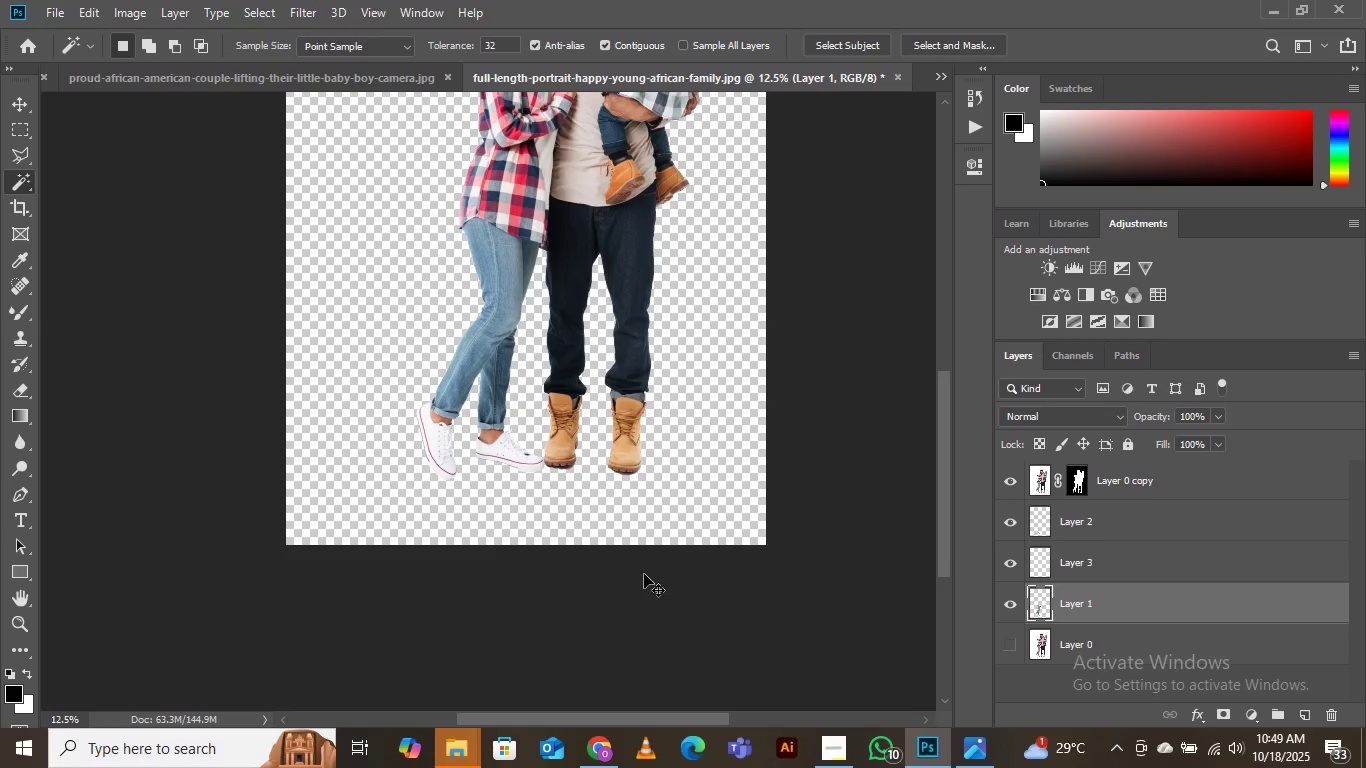 
key(Control+Minus)
 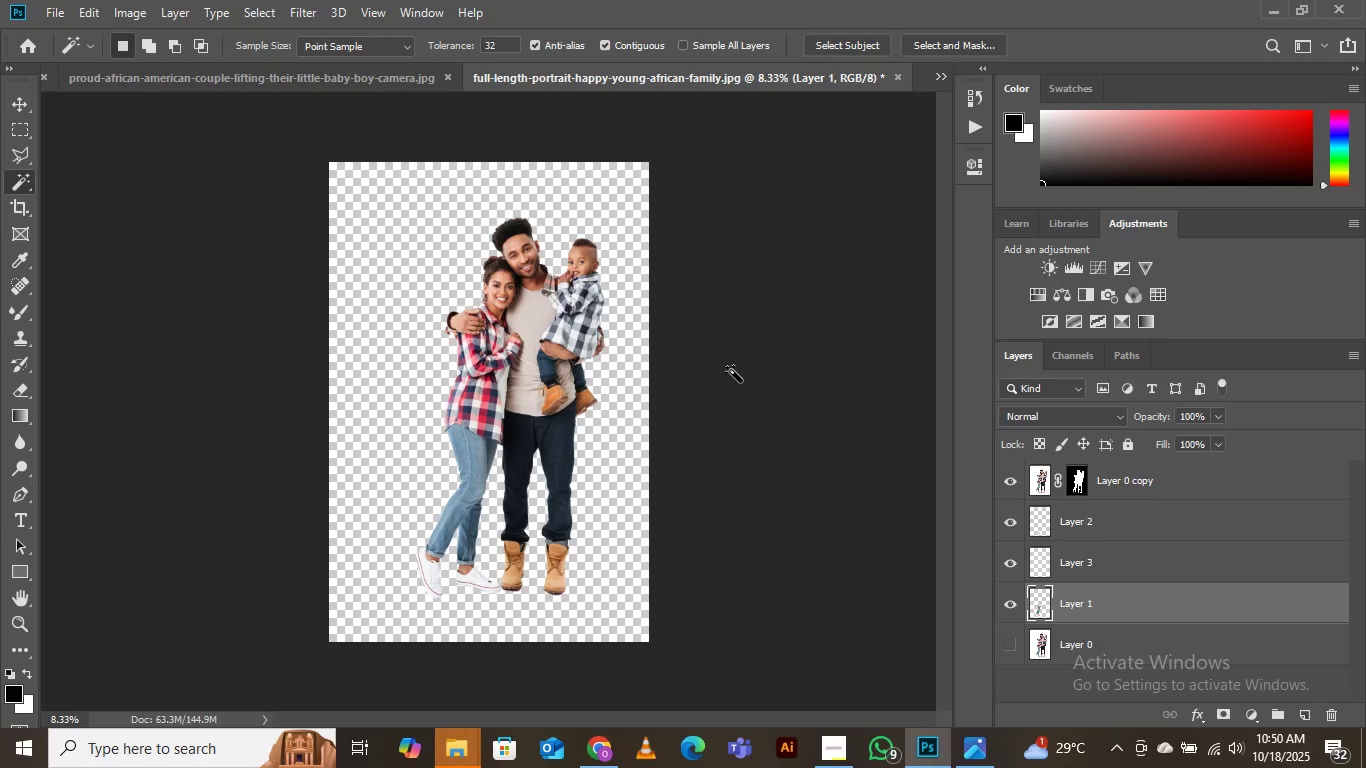 
wait(43.03)
 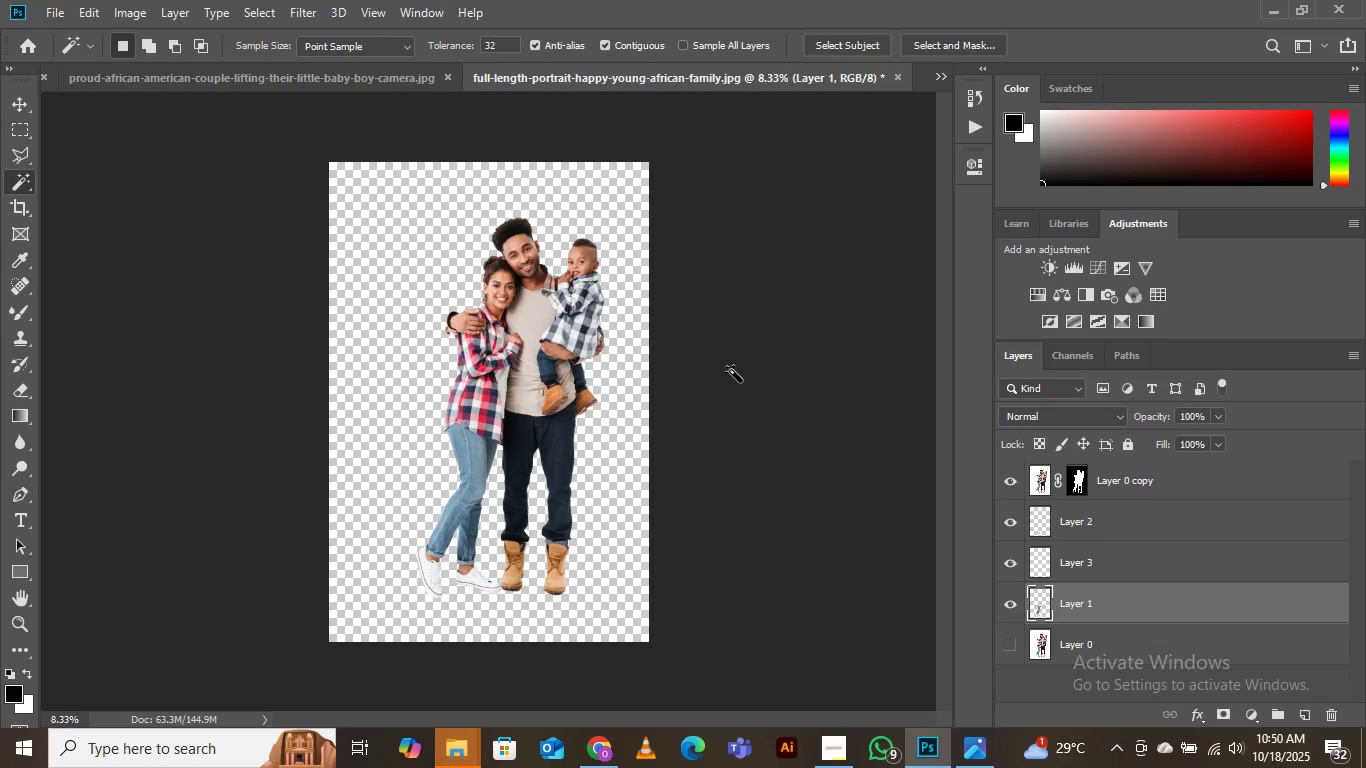 
left_click([14, 106])
 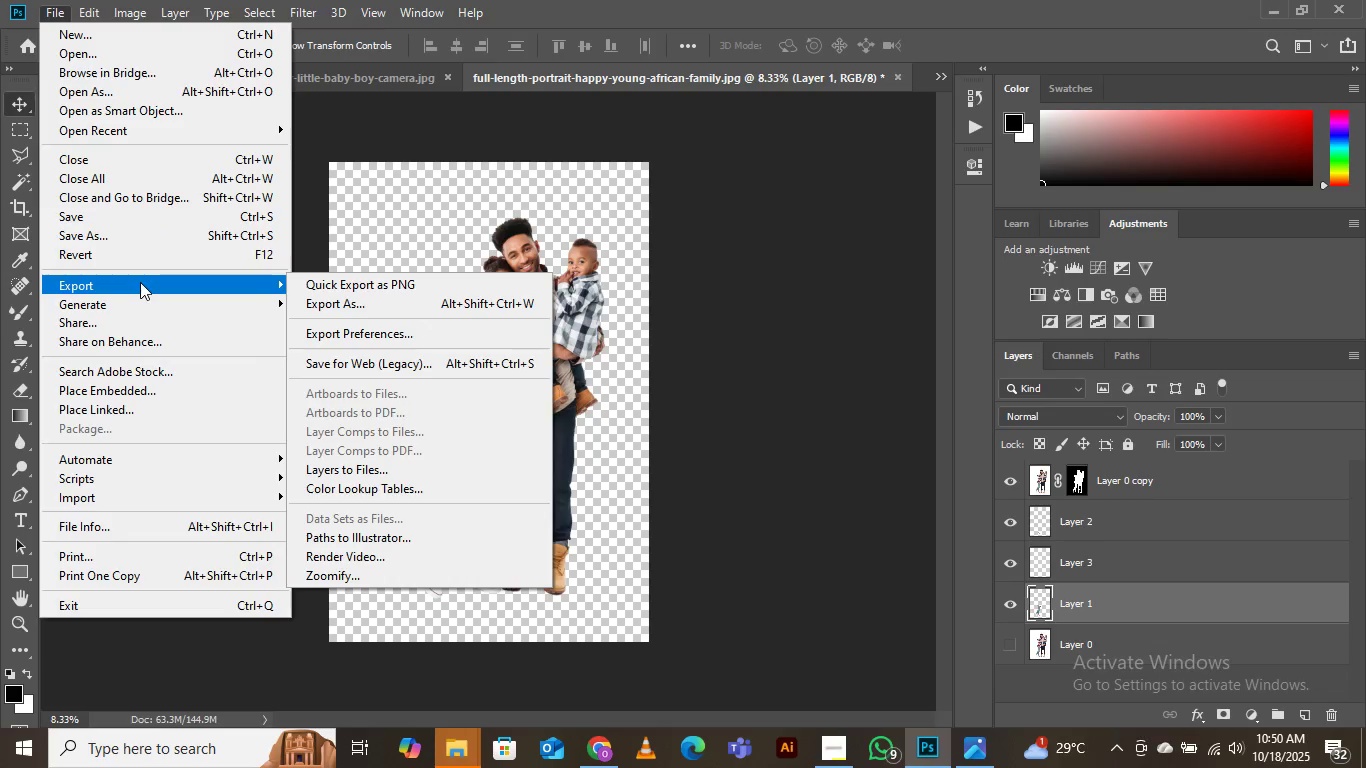 
left_click([384, 301])
 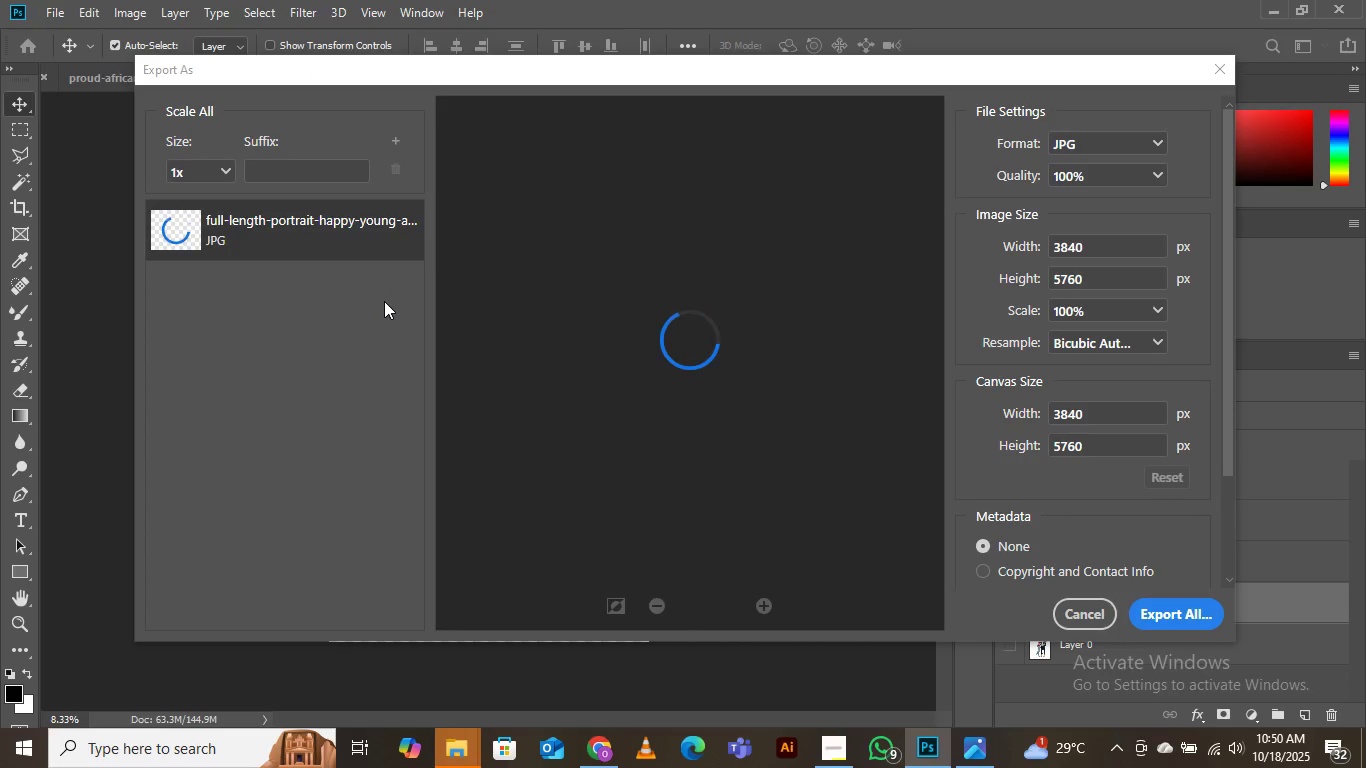 
wait(11.64)
 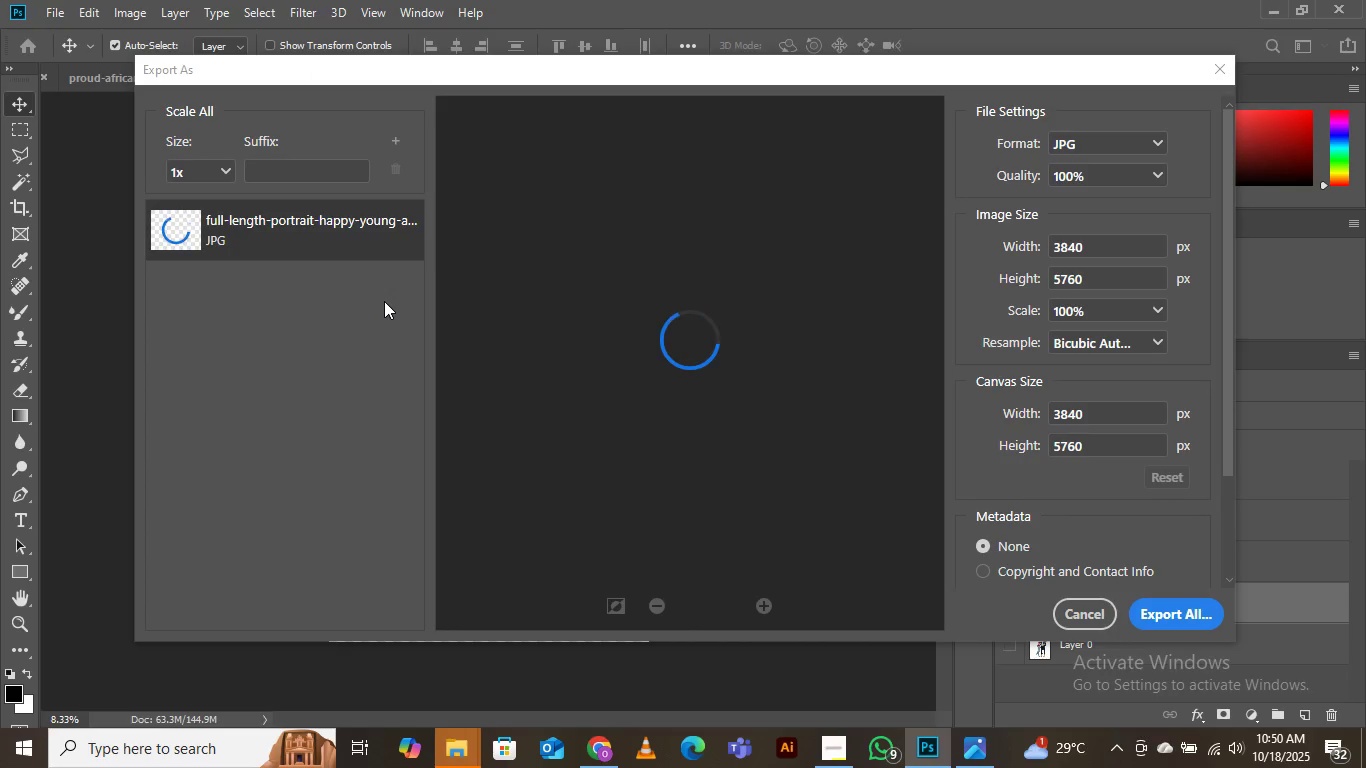 
left_click([1131, 143])
 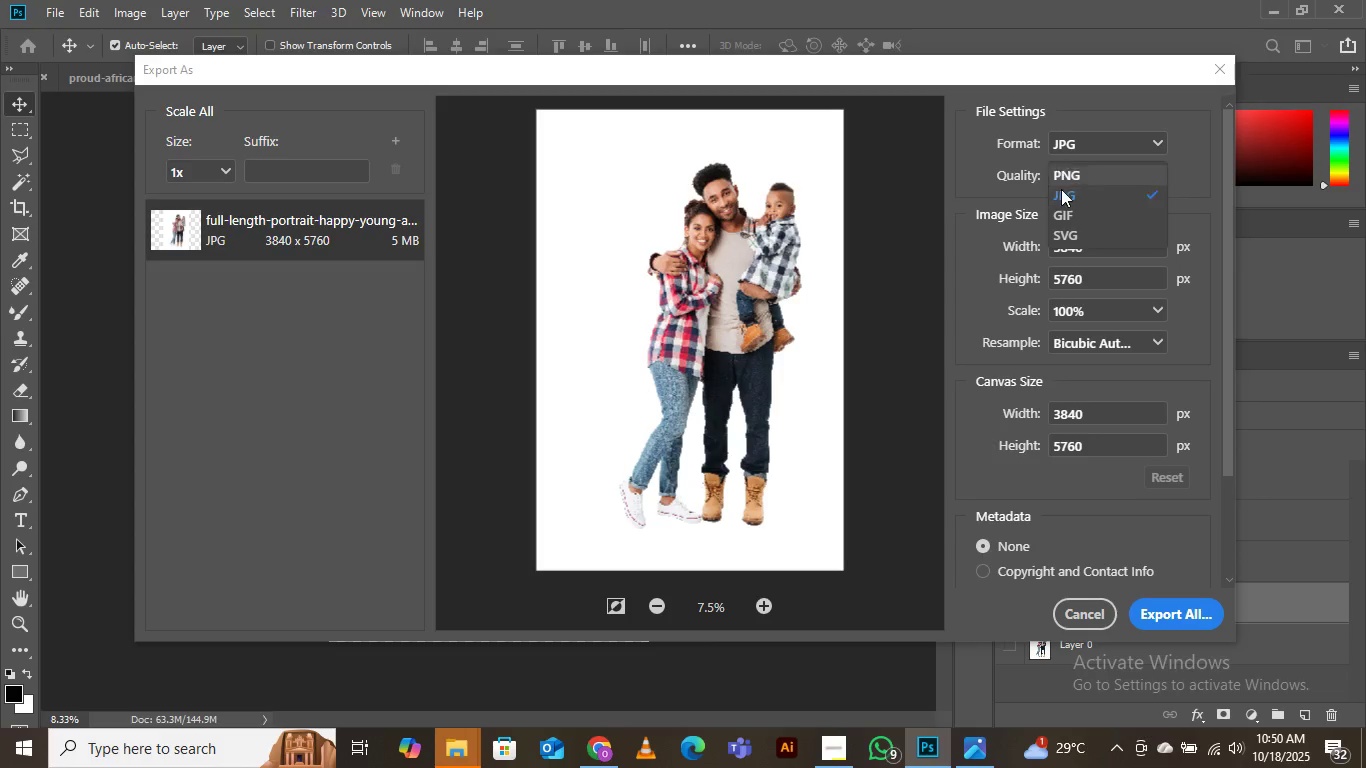 
left_click([1078, 172])
 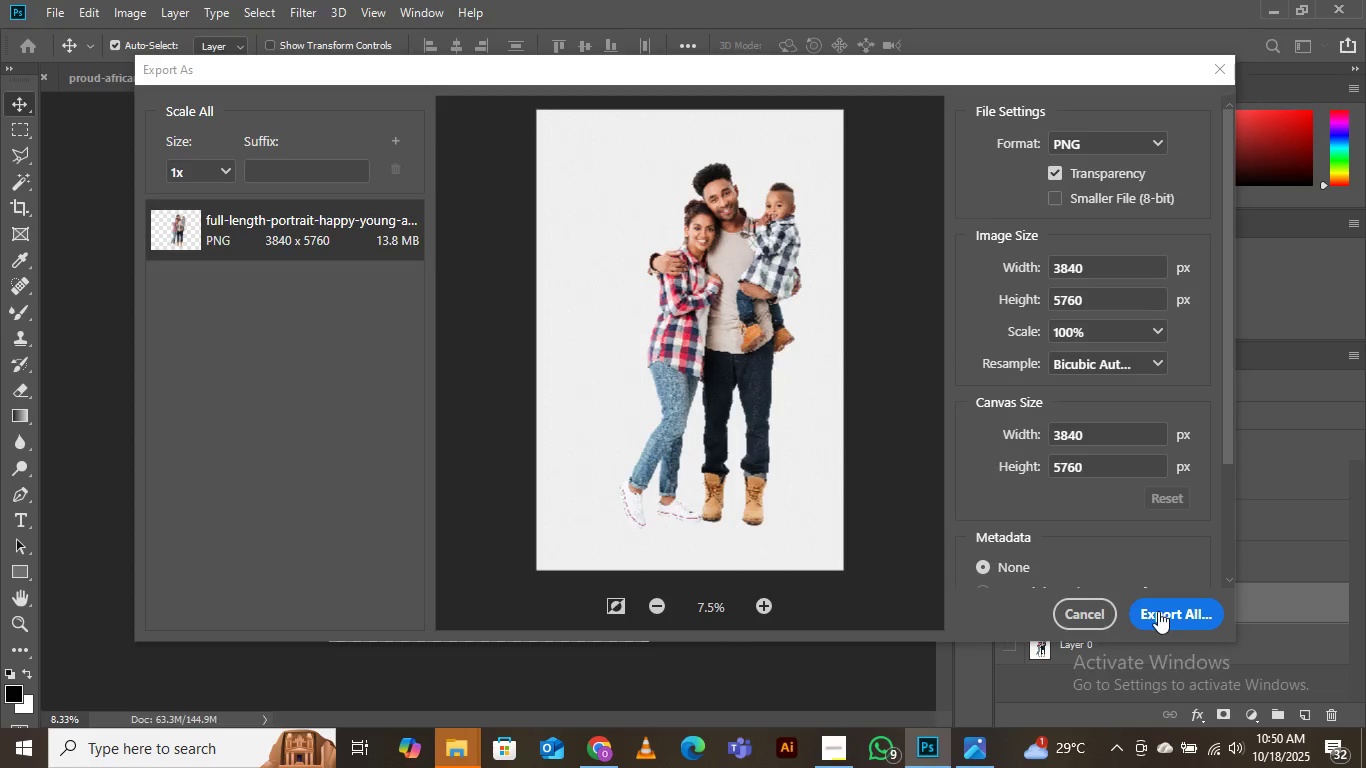 
wait(6.98)
 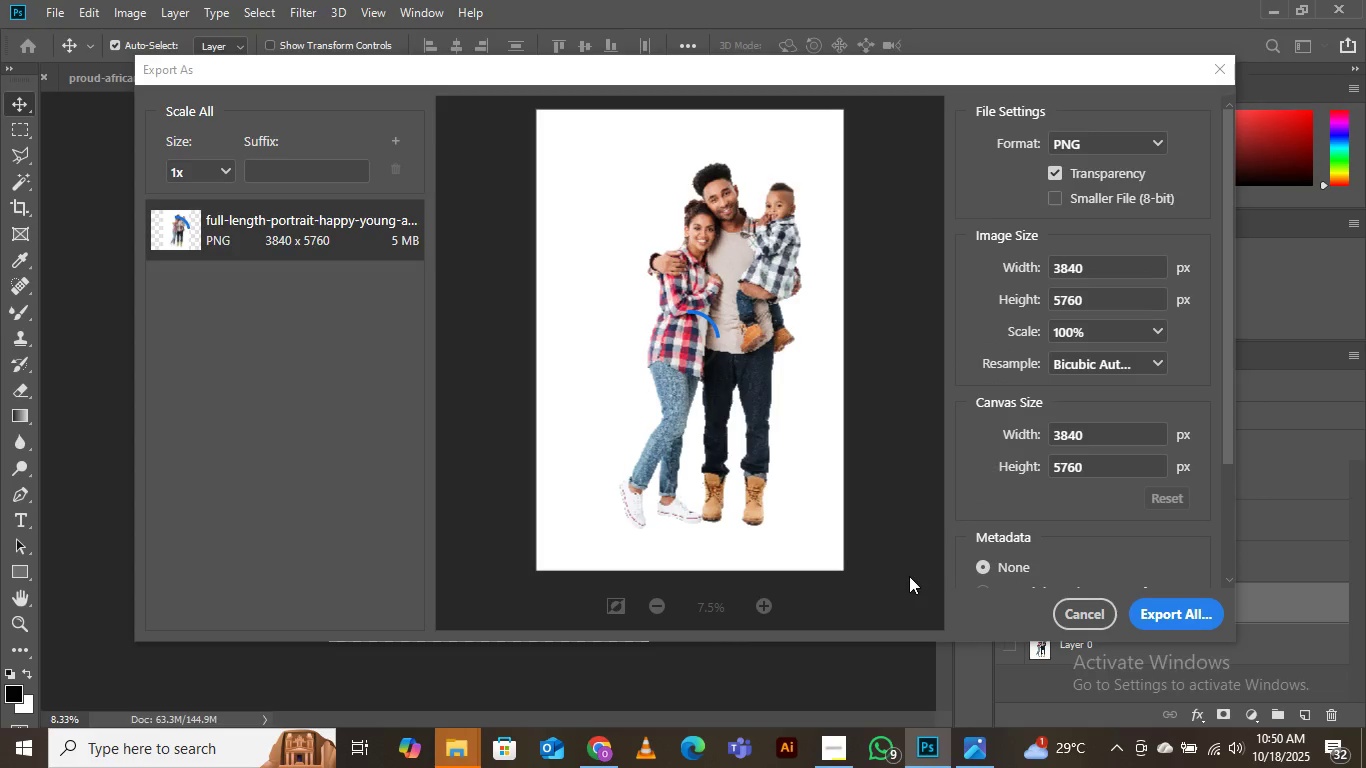 
left_click([1169, 615])
 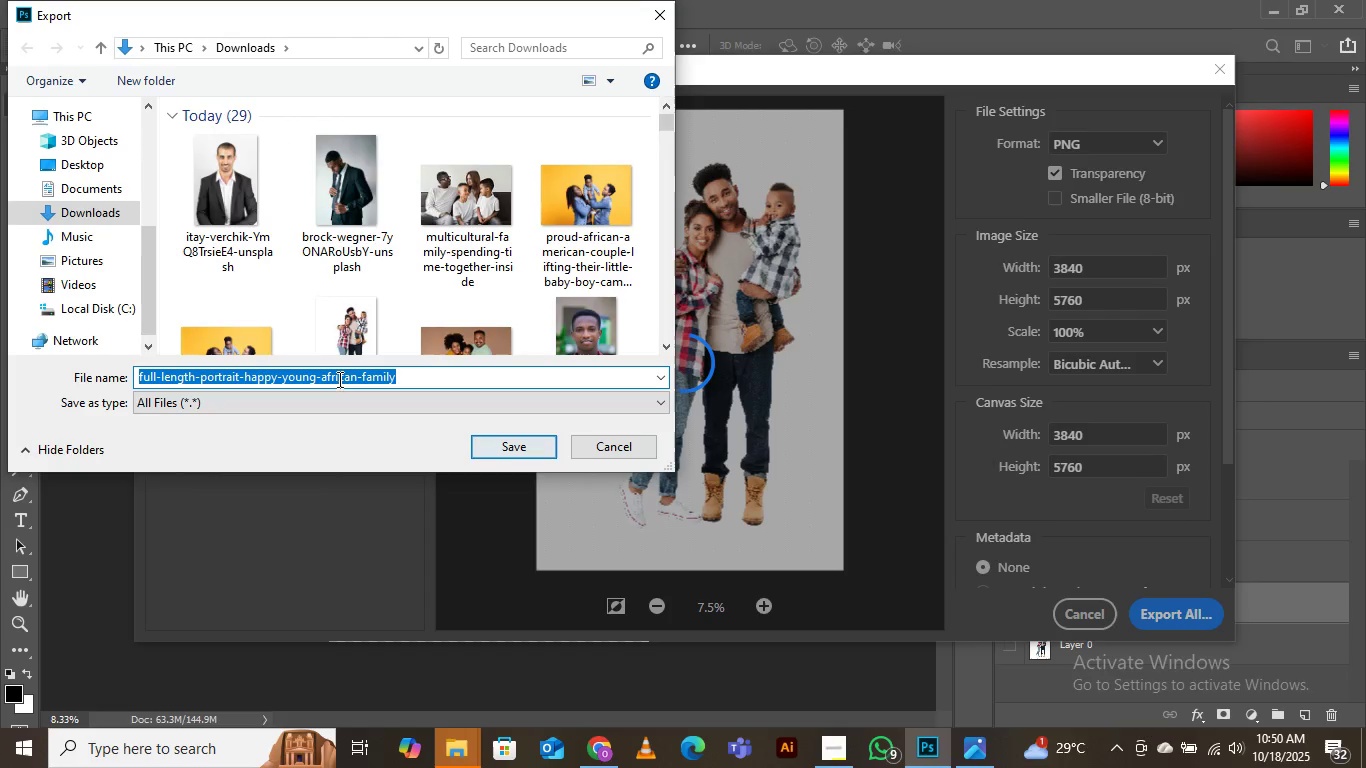 
scroll: coordinate [370, 208], scroll_direction: down, amount: 11.0
 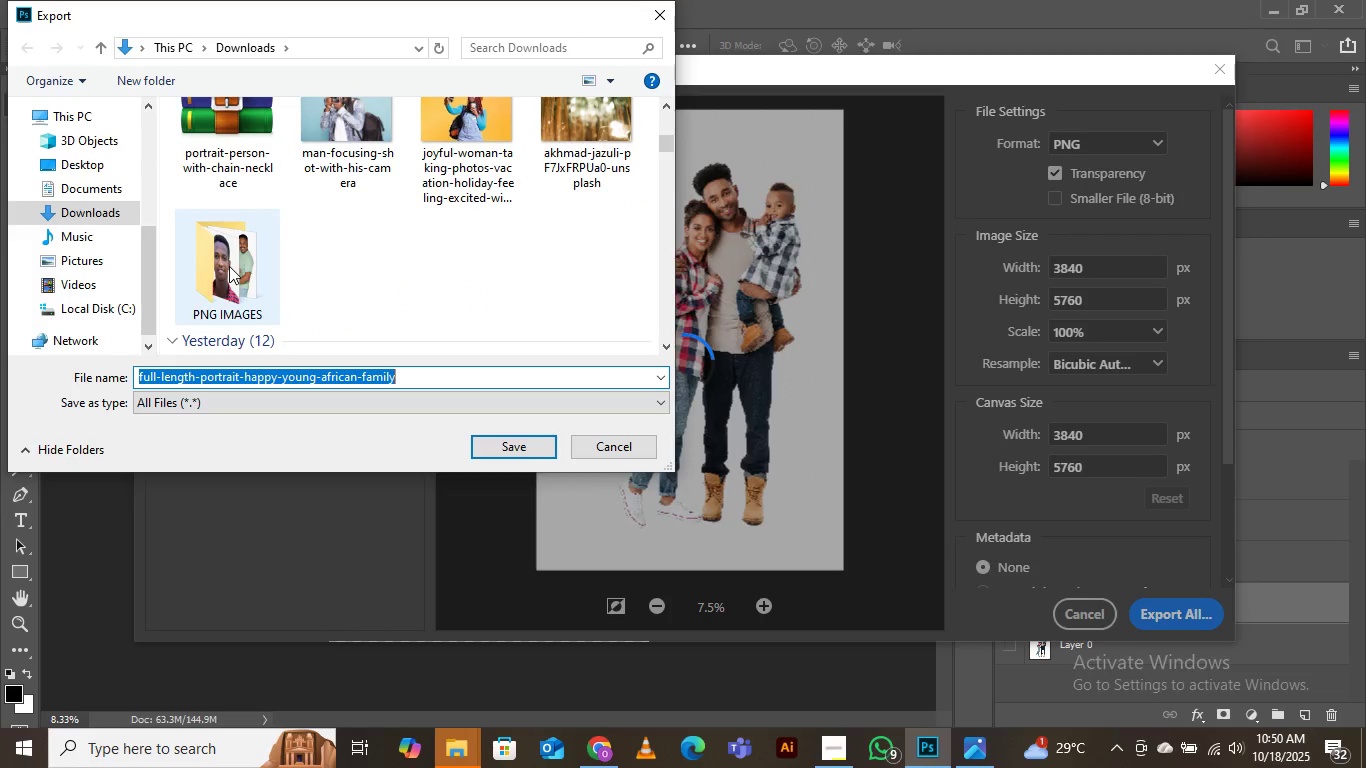 
double_click([229, 266])
 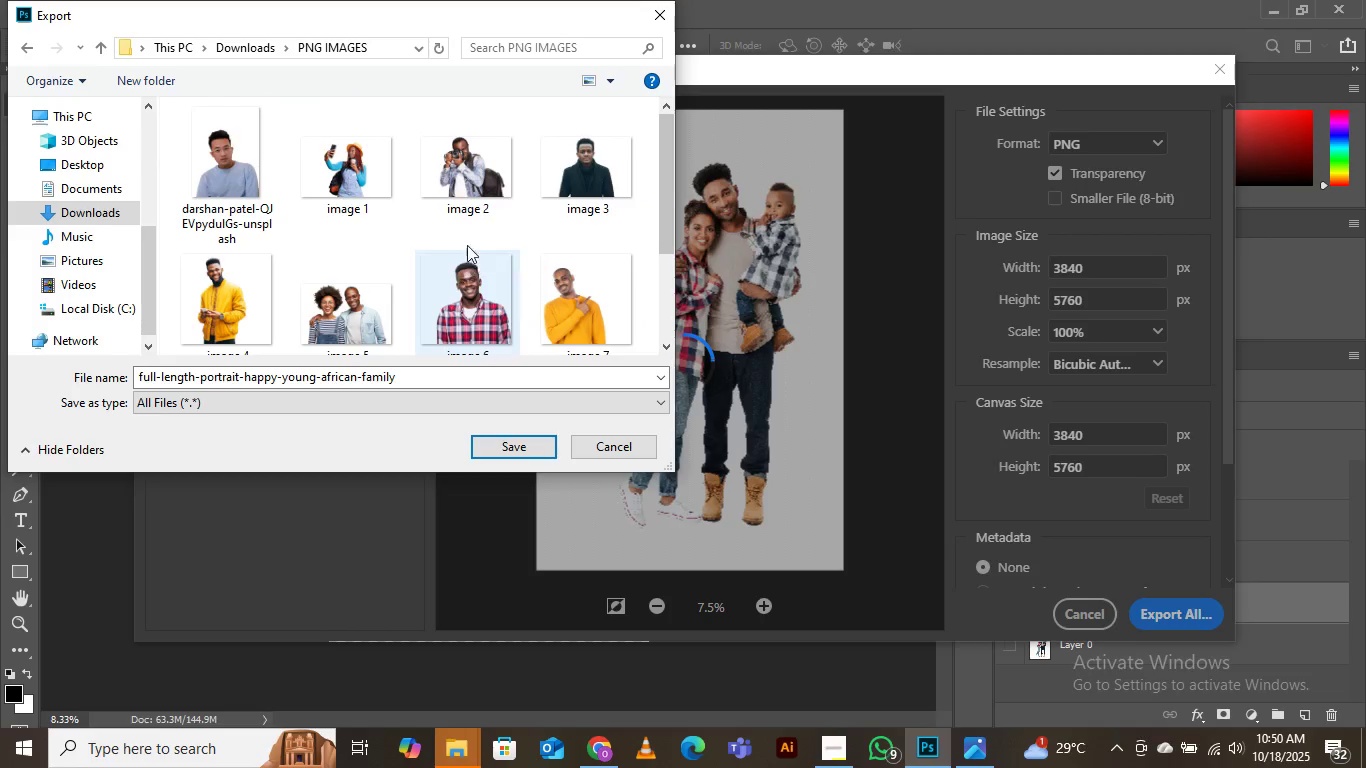 
scroll: coordinate [470, 234], scroll_direction: down, amount: 4.0
 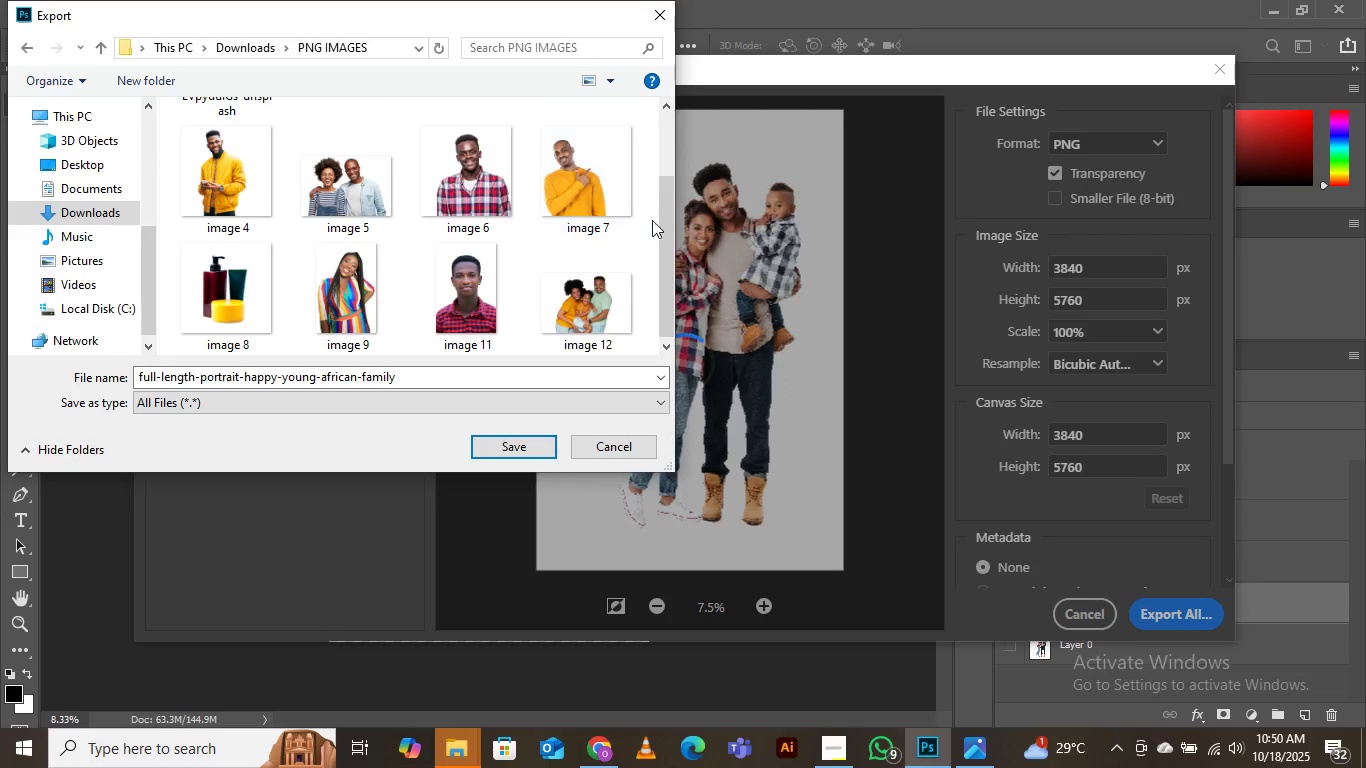 
left_click_drag(start_coordinate=[665, 251], to_coordinate=[668, 270])
 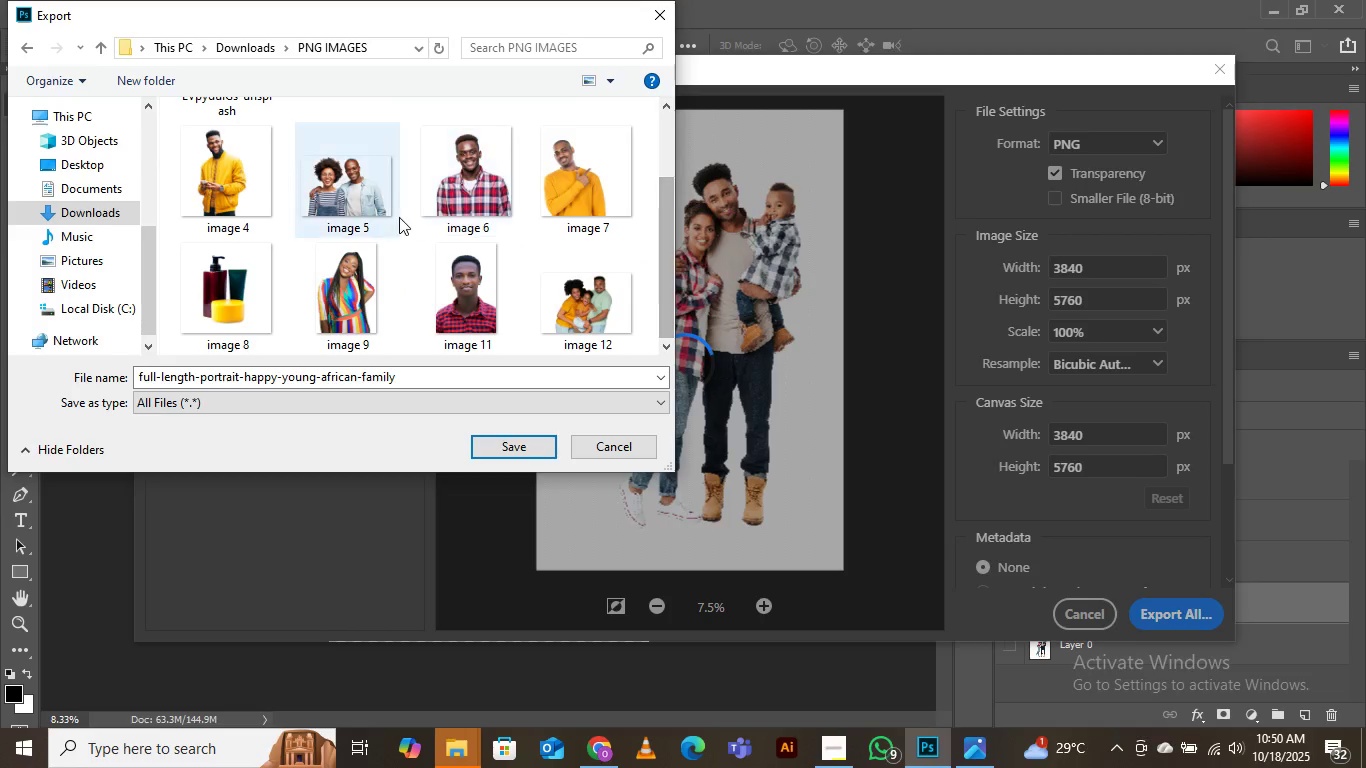 
scroll: coordinate [403, 217], scroll_direction: down, amount: 4.0
 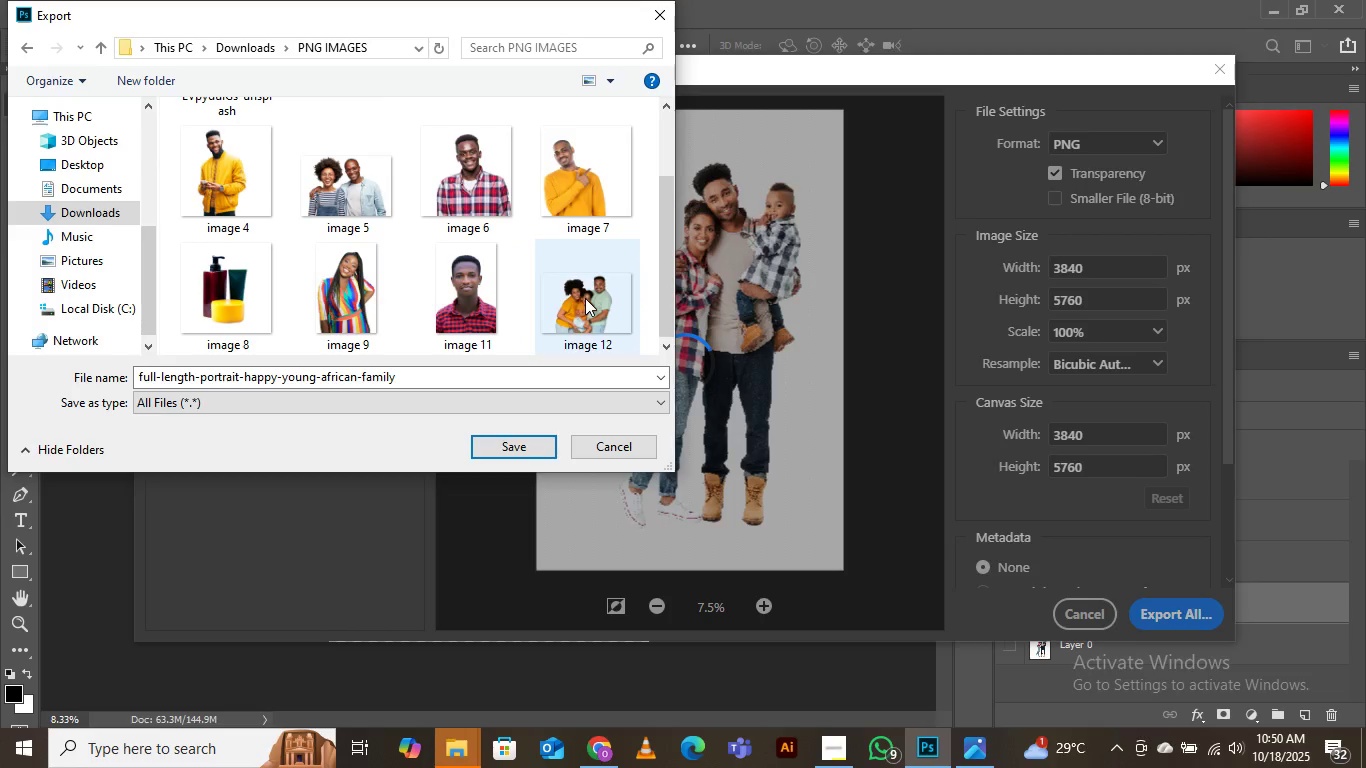 
left_click([585, 298])
 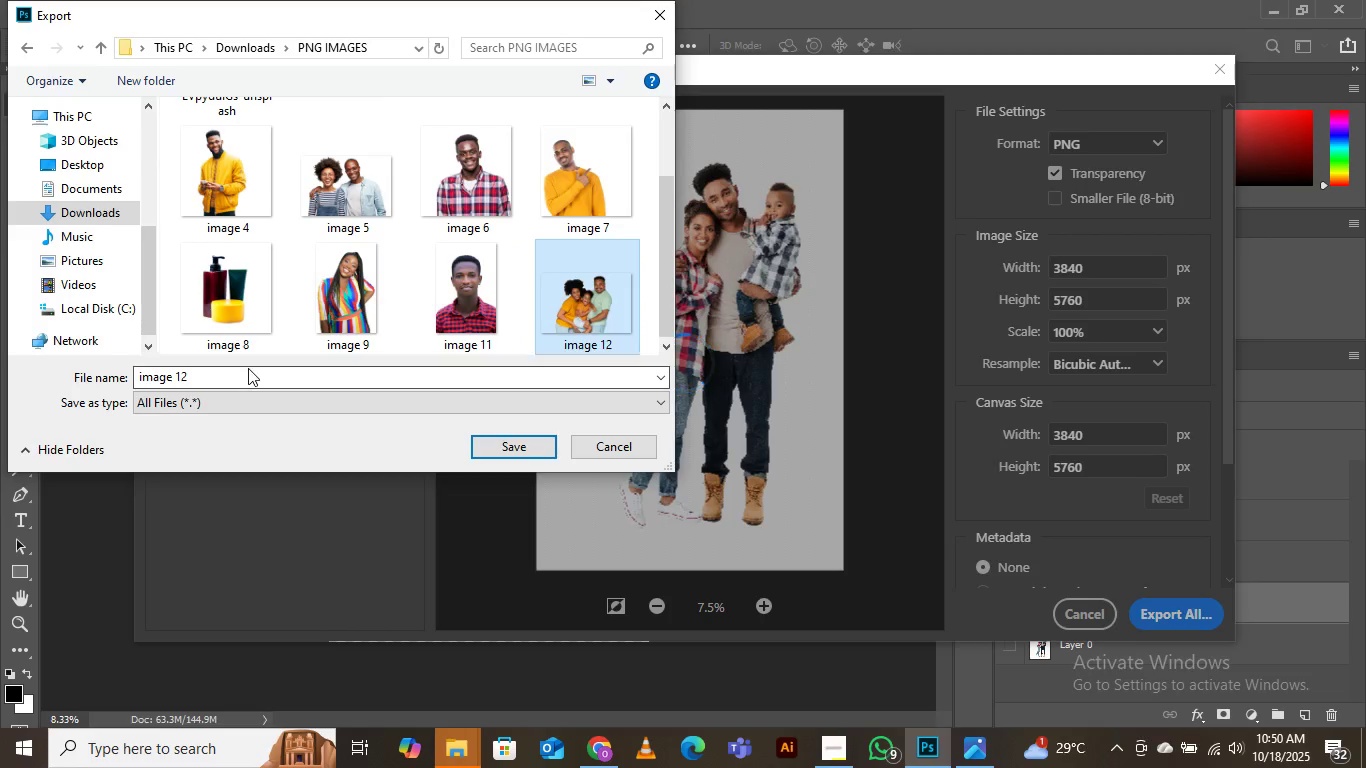 
left_click([248, 368])
 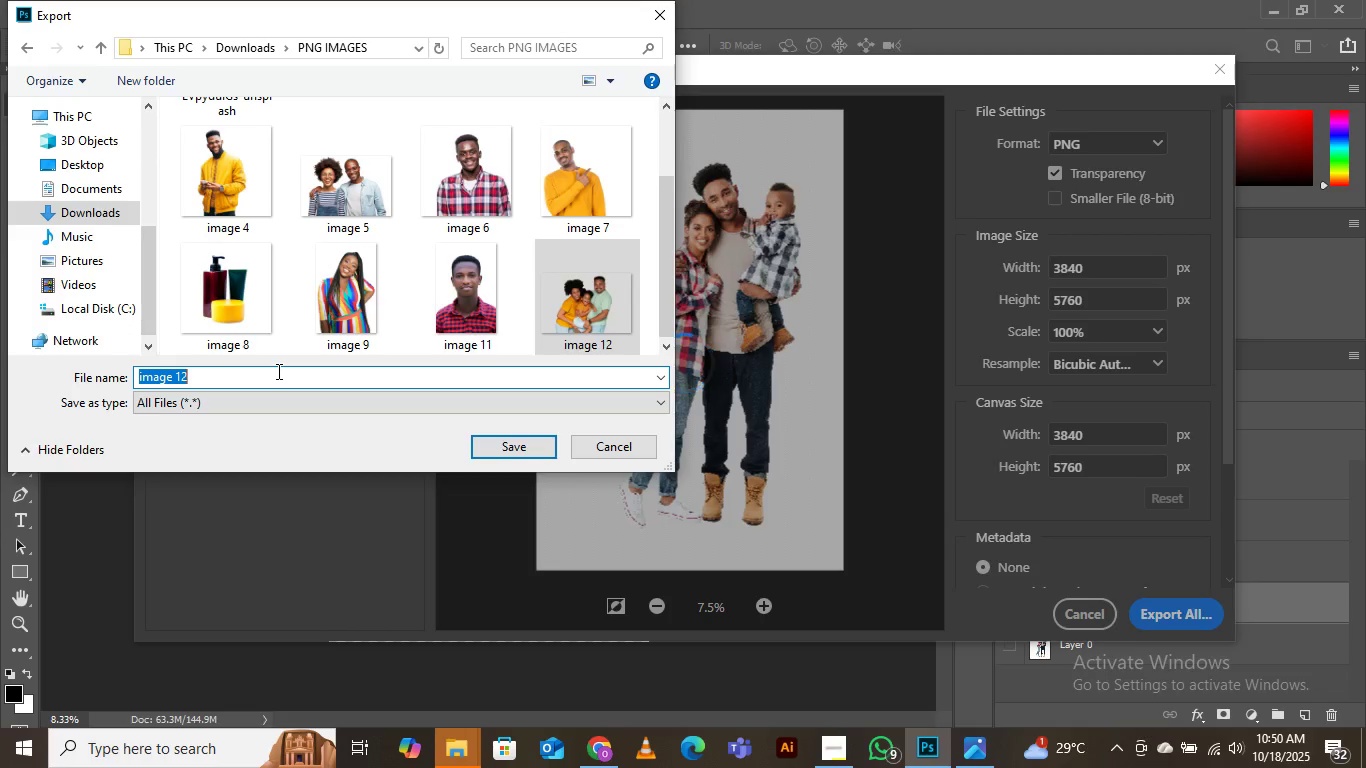 
key(ArrowRight)
 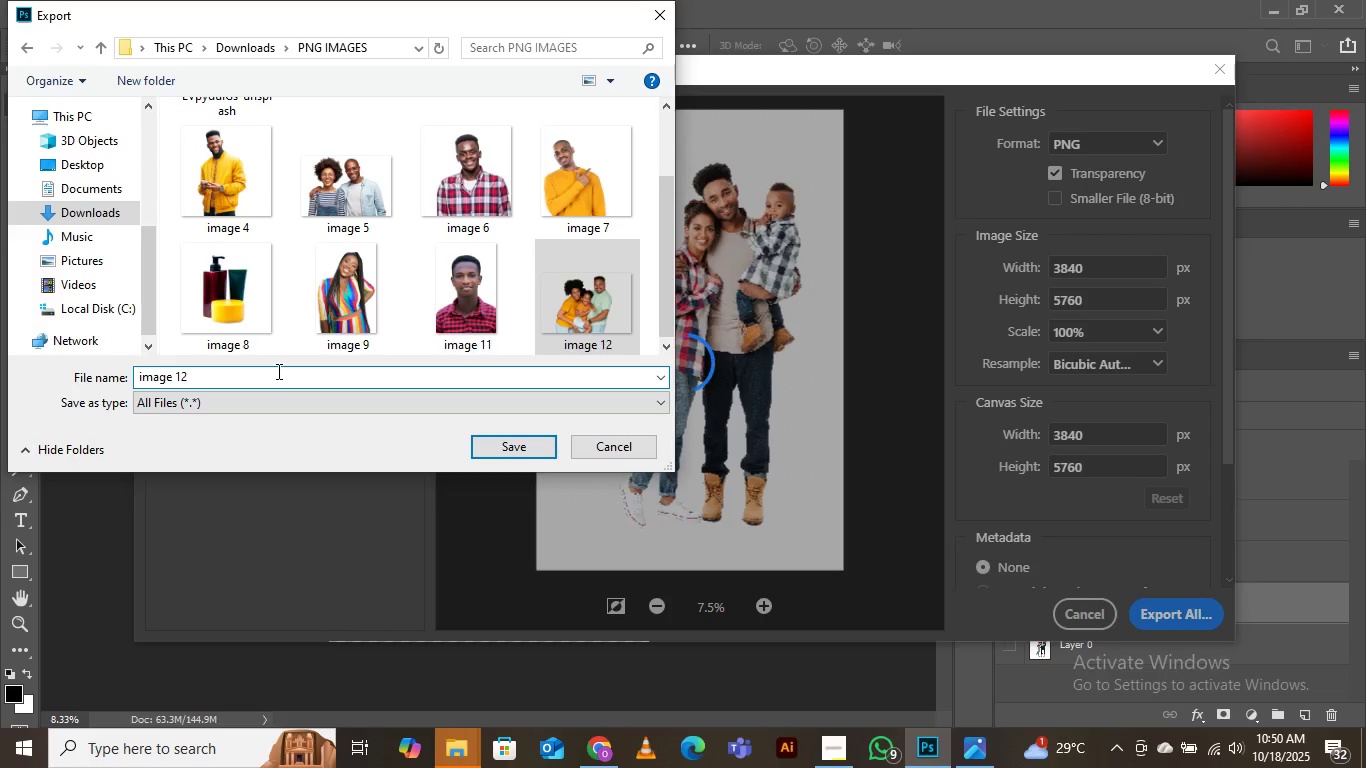 
key(Backspace)
 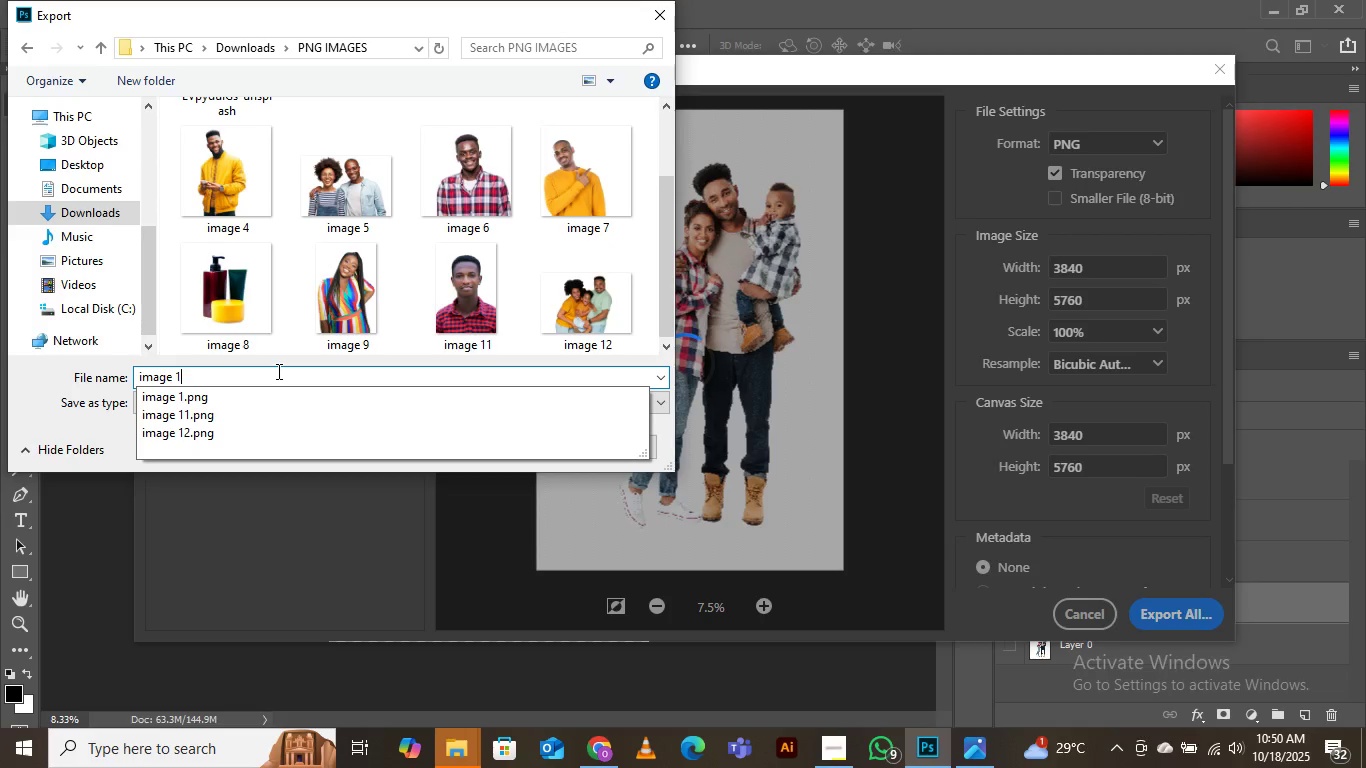 
key(3)
 